 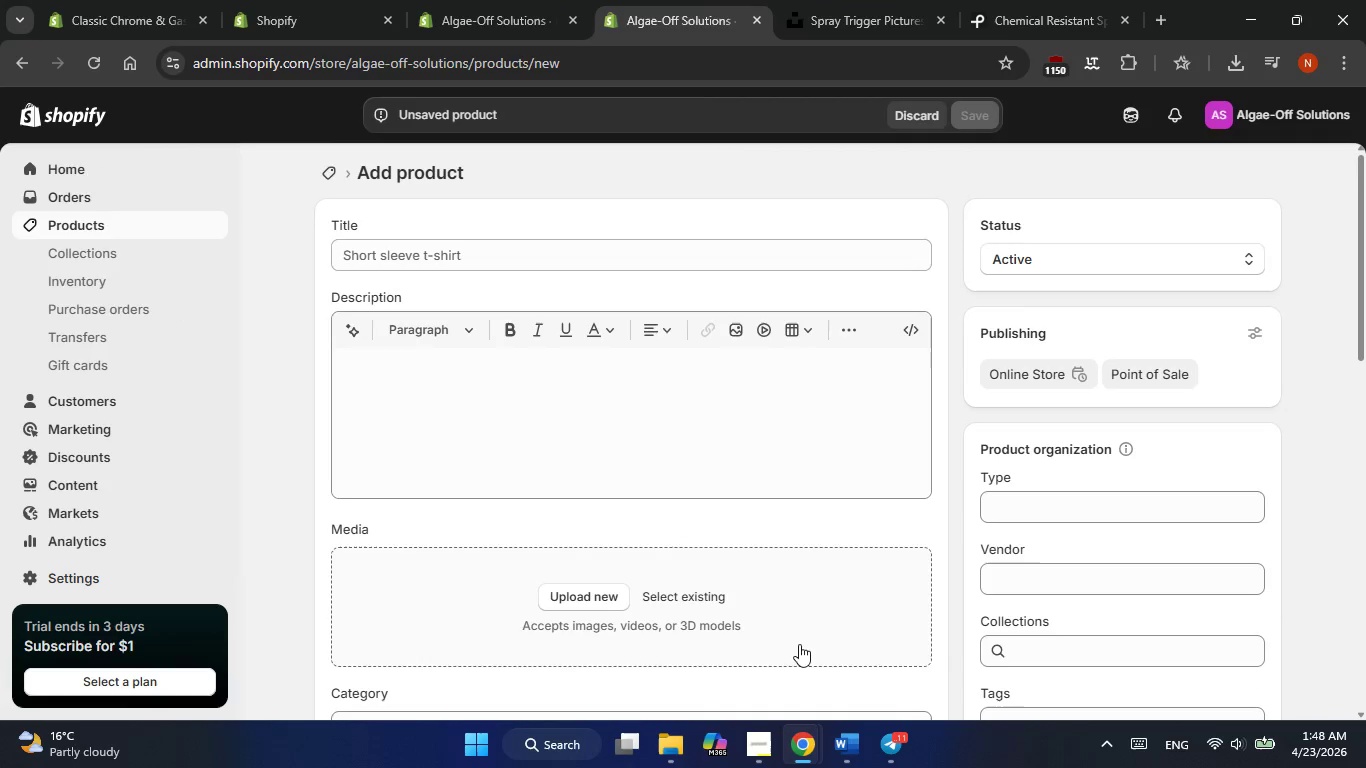 
mouse_move([809, 710])
 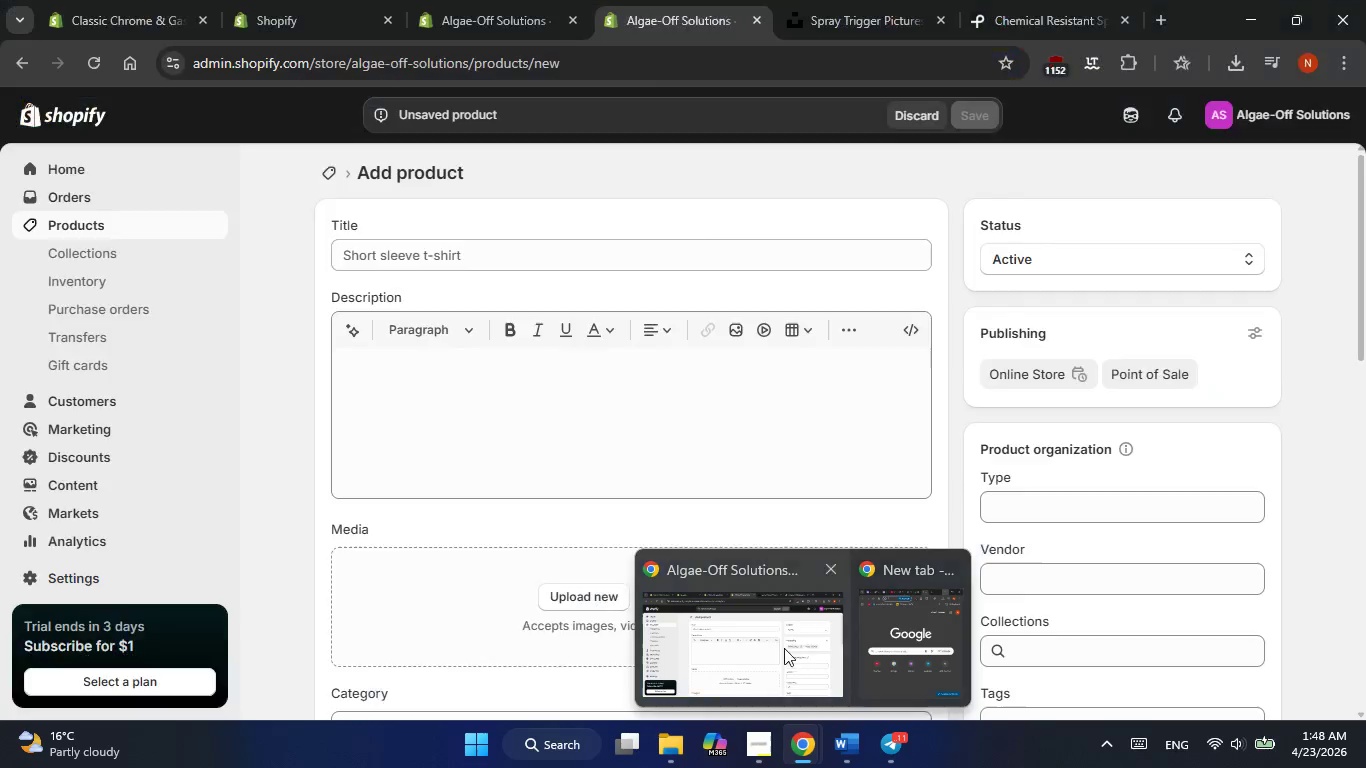 
left_click([784, 648])
 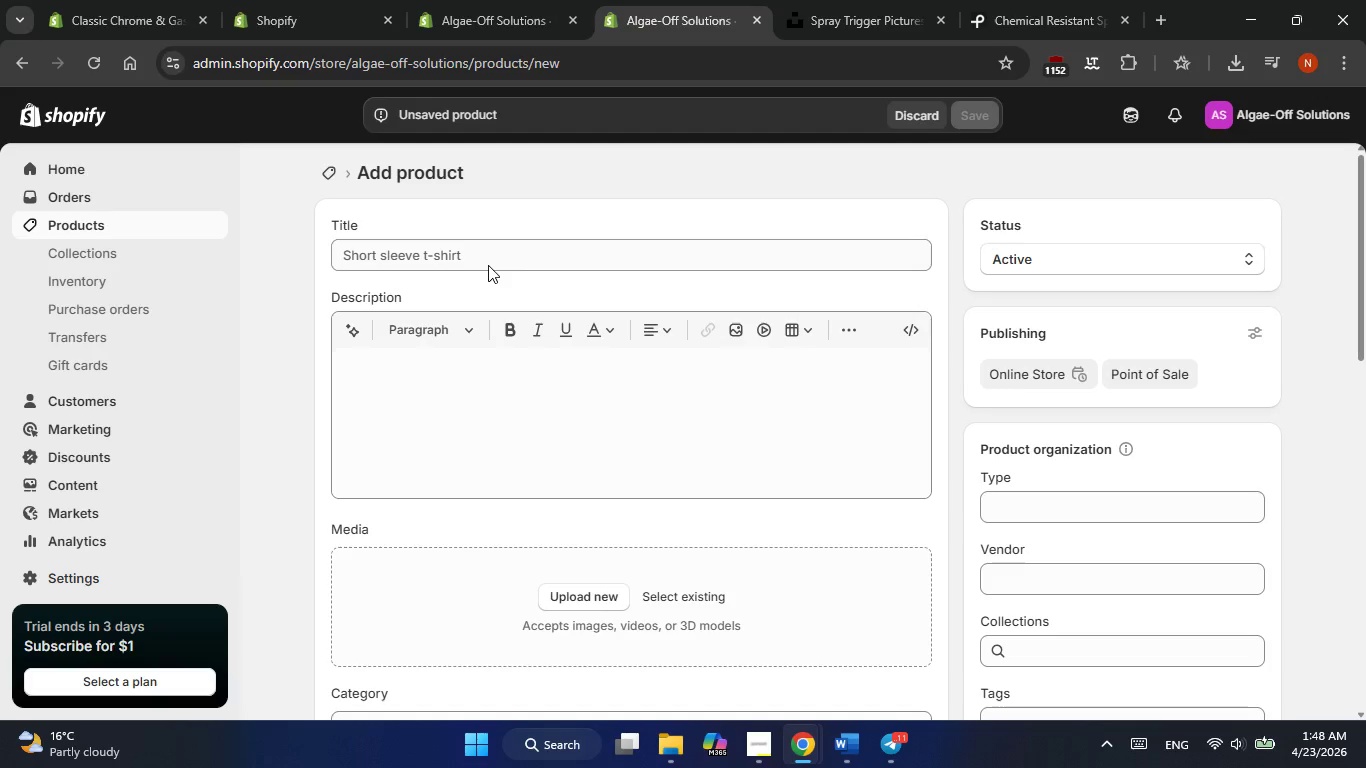 
left_click([488, 262])
 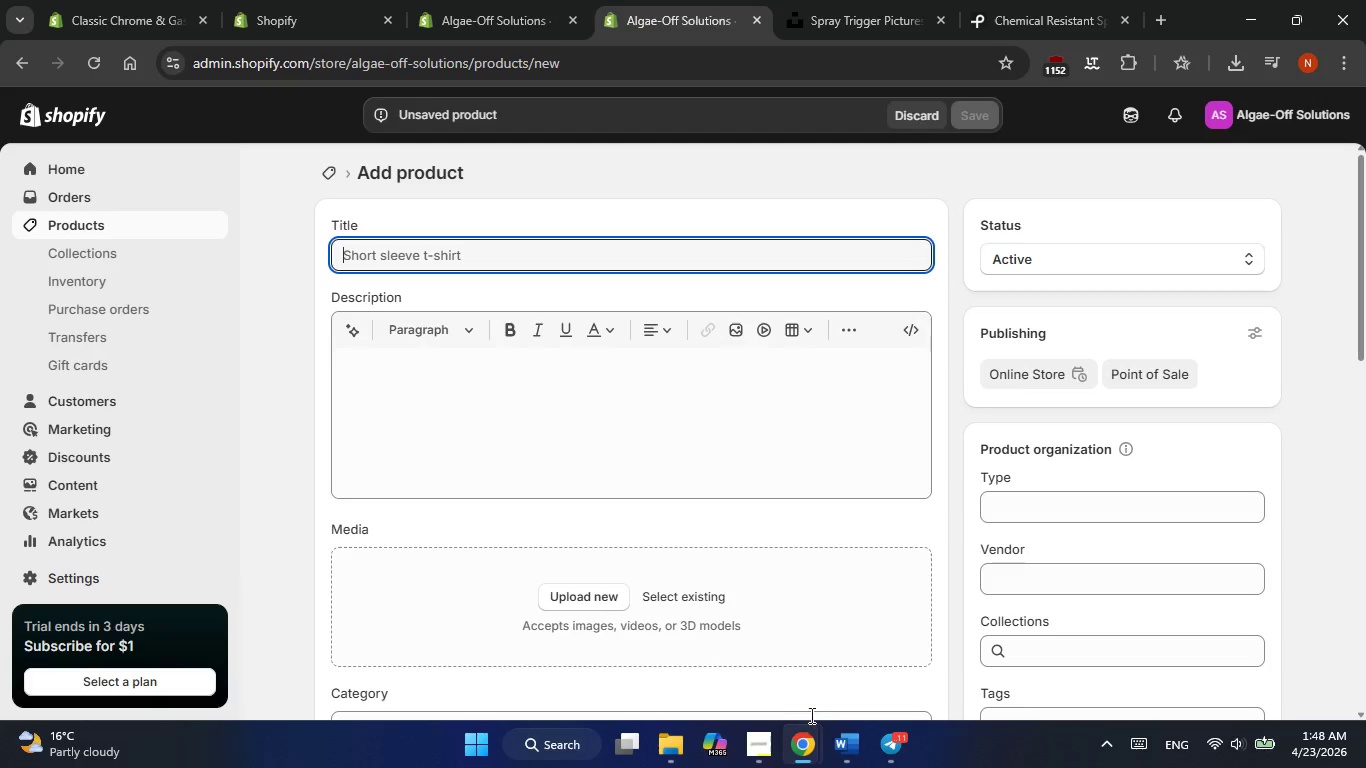 
left_click([863, 738])
 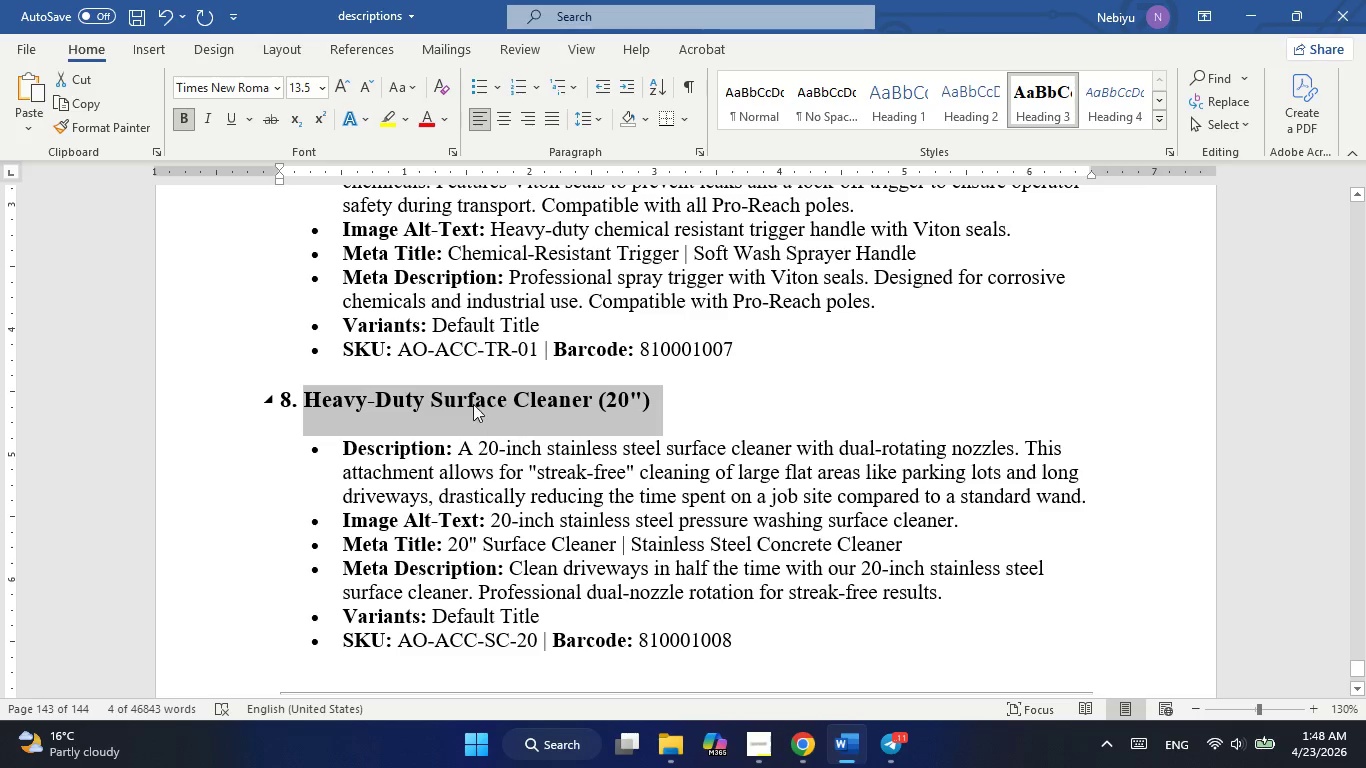 
right_click([470, 400])
 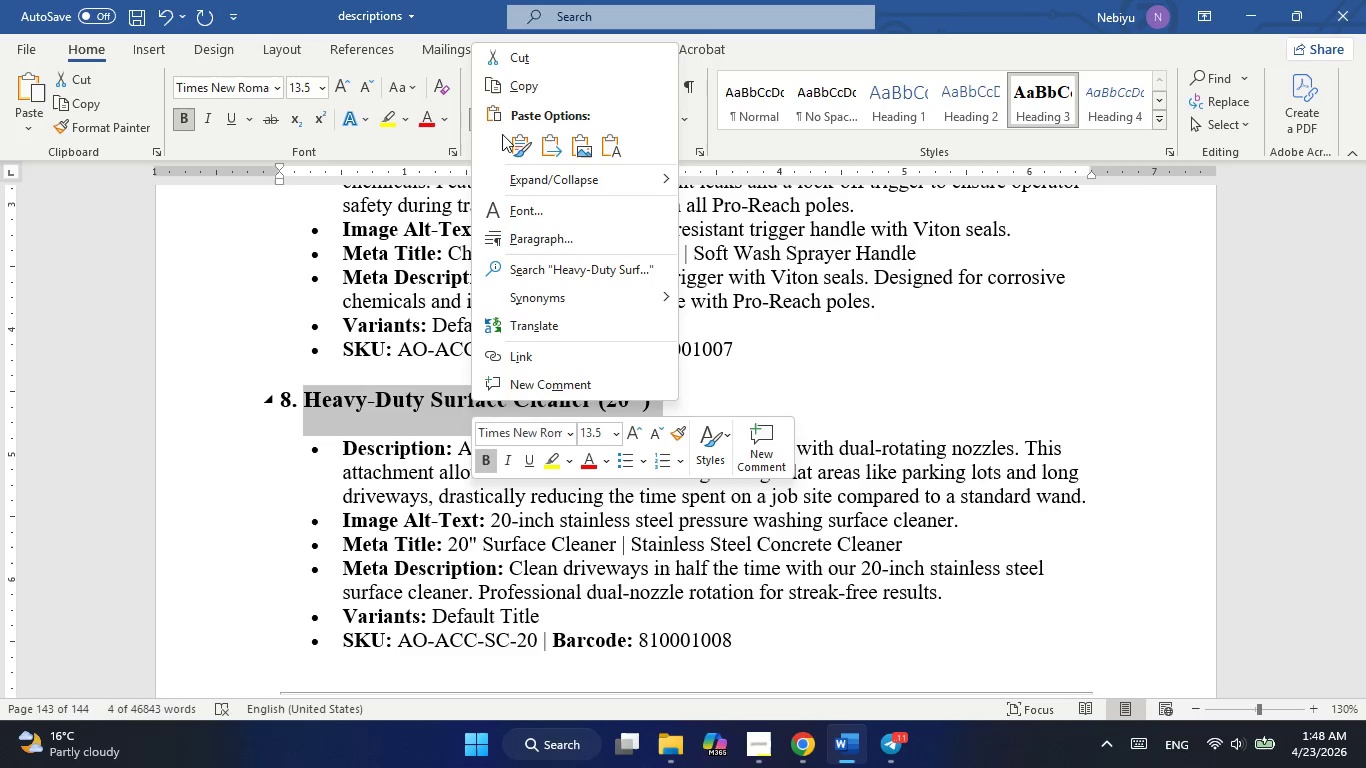 
left_click([517, 91])
 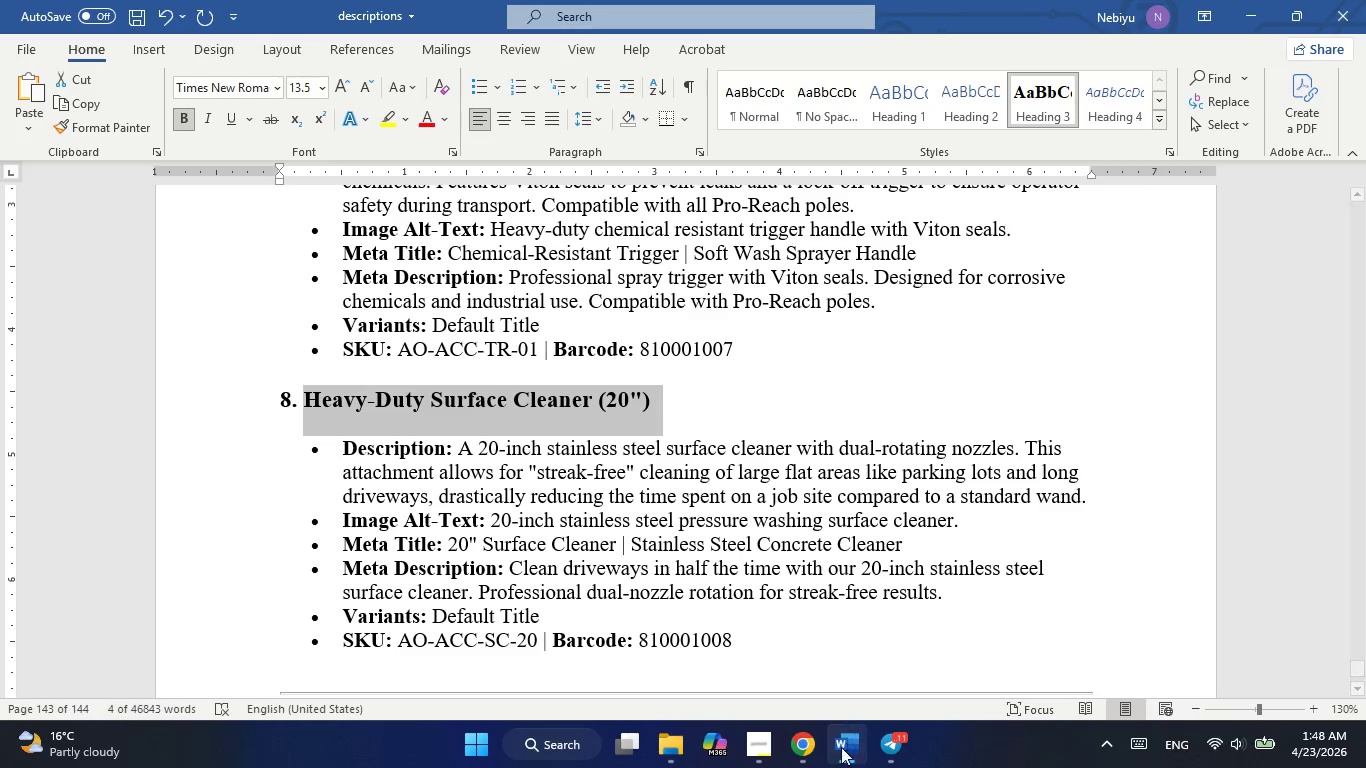 
left_click([841, 755])
 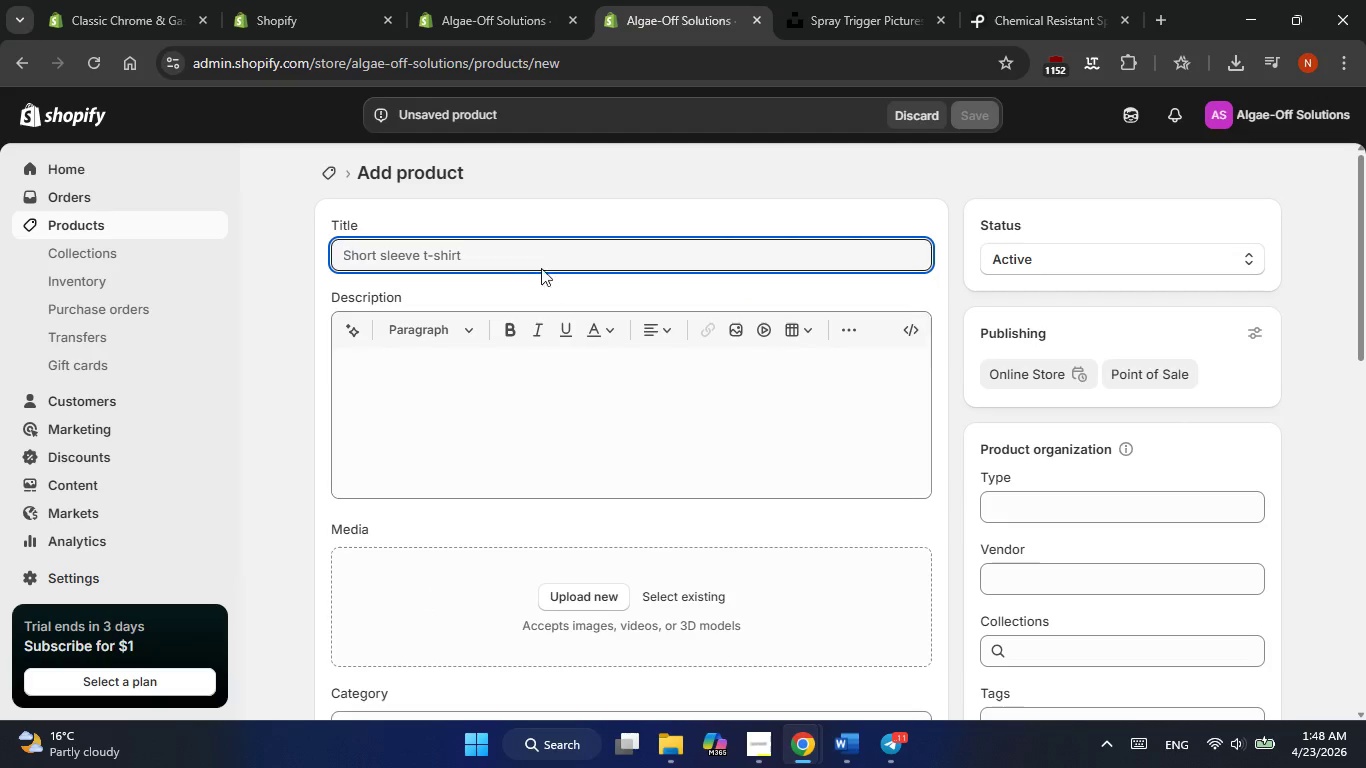 
left_click([541, 264])
 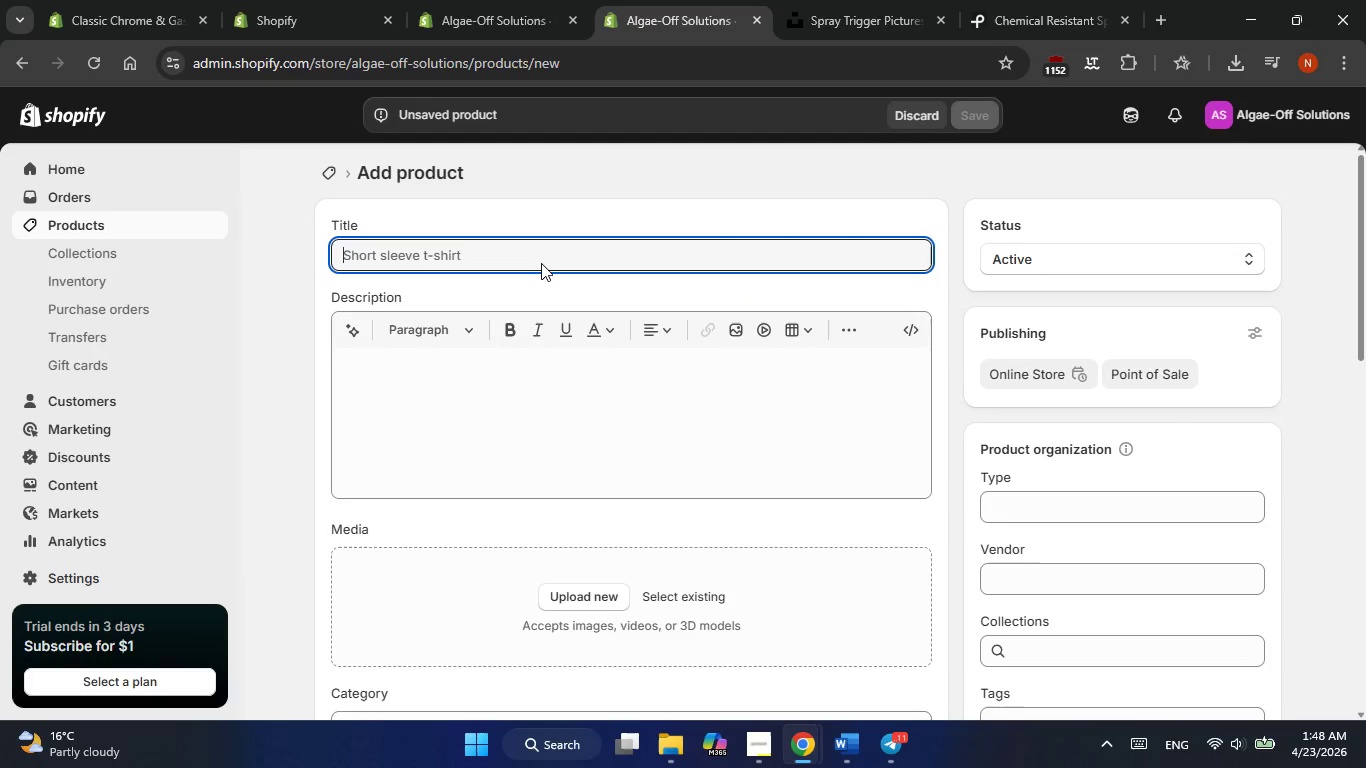 
right_click([541, 263])
 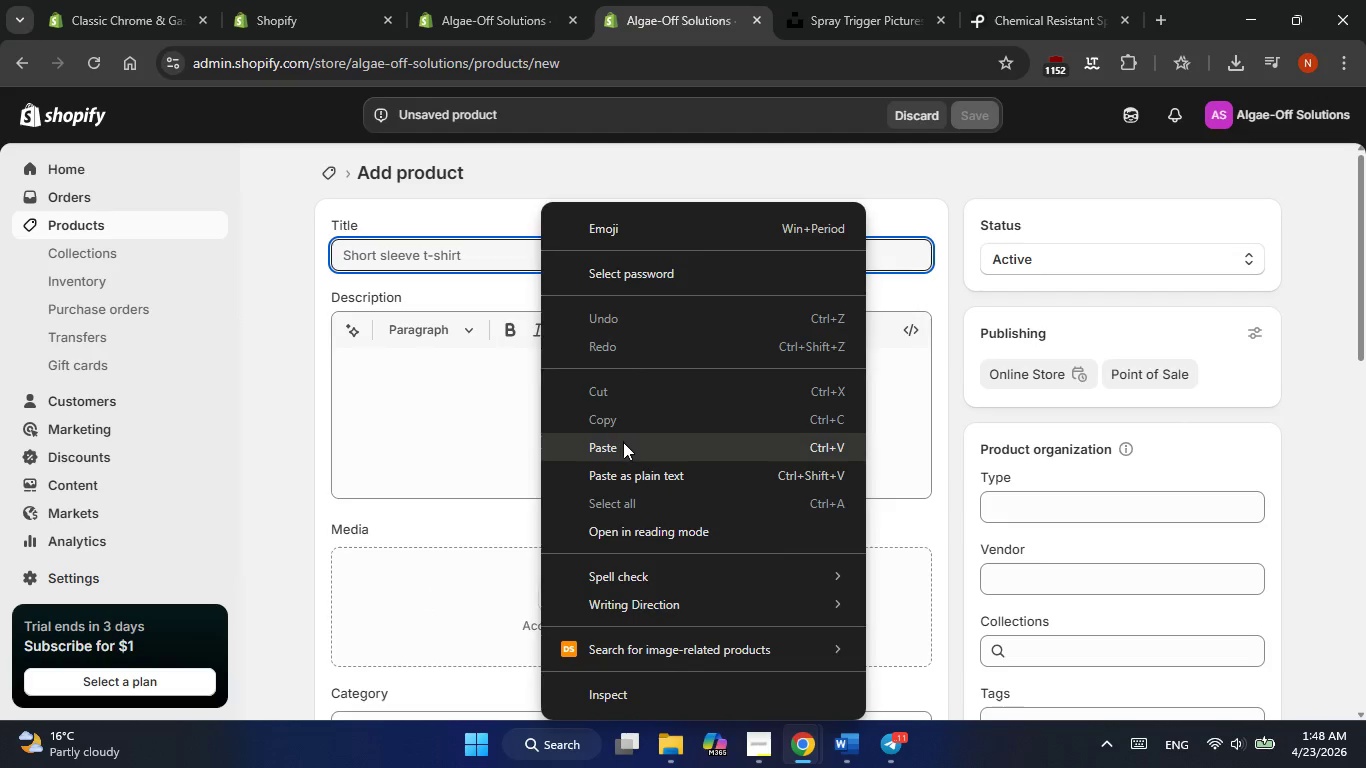 
double_click([520, 394])
 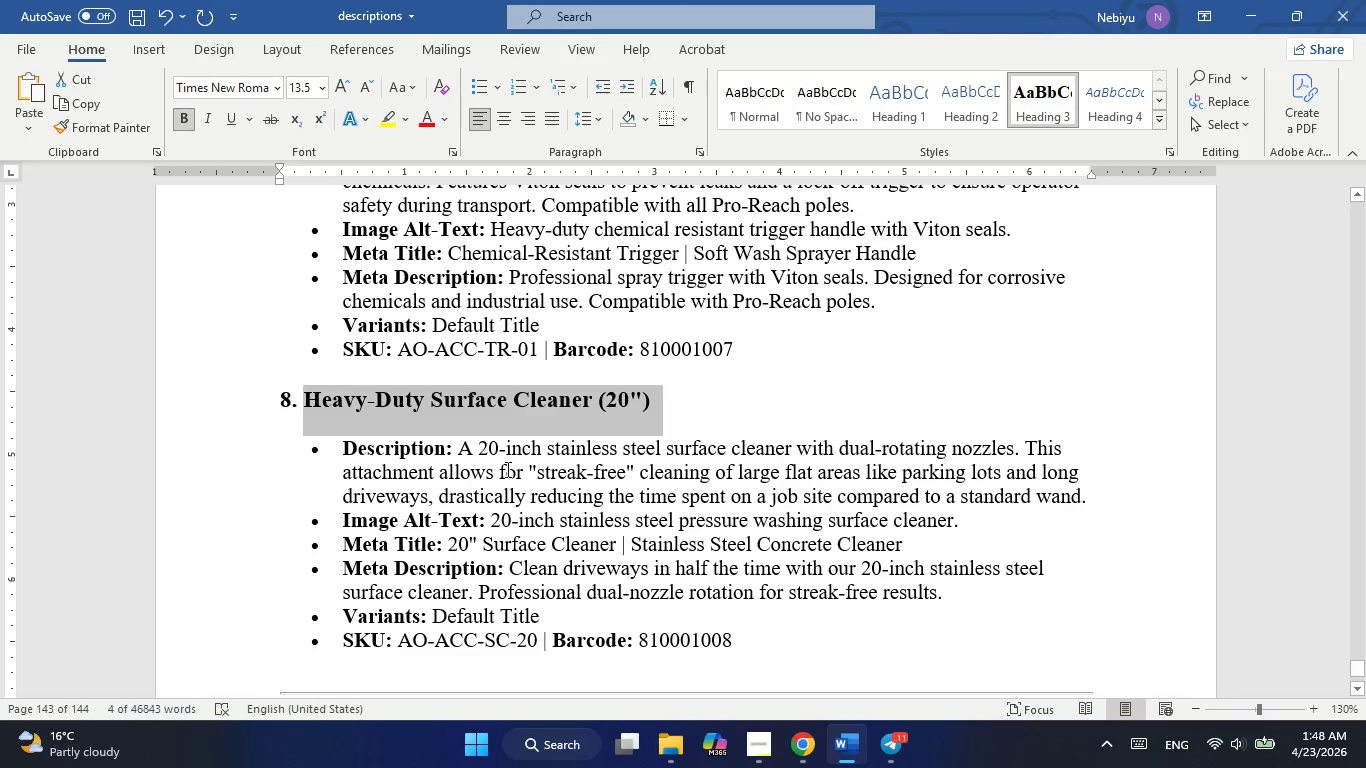 
left_click_drag(start_coordinate=[463, 448], to_coordinate=[1109, 496])
 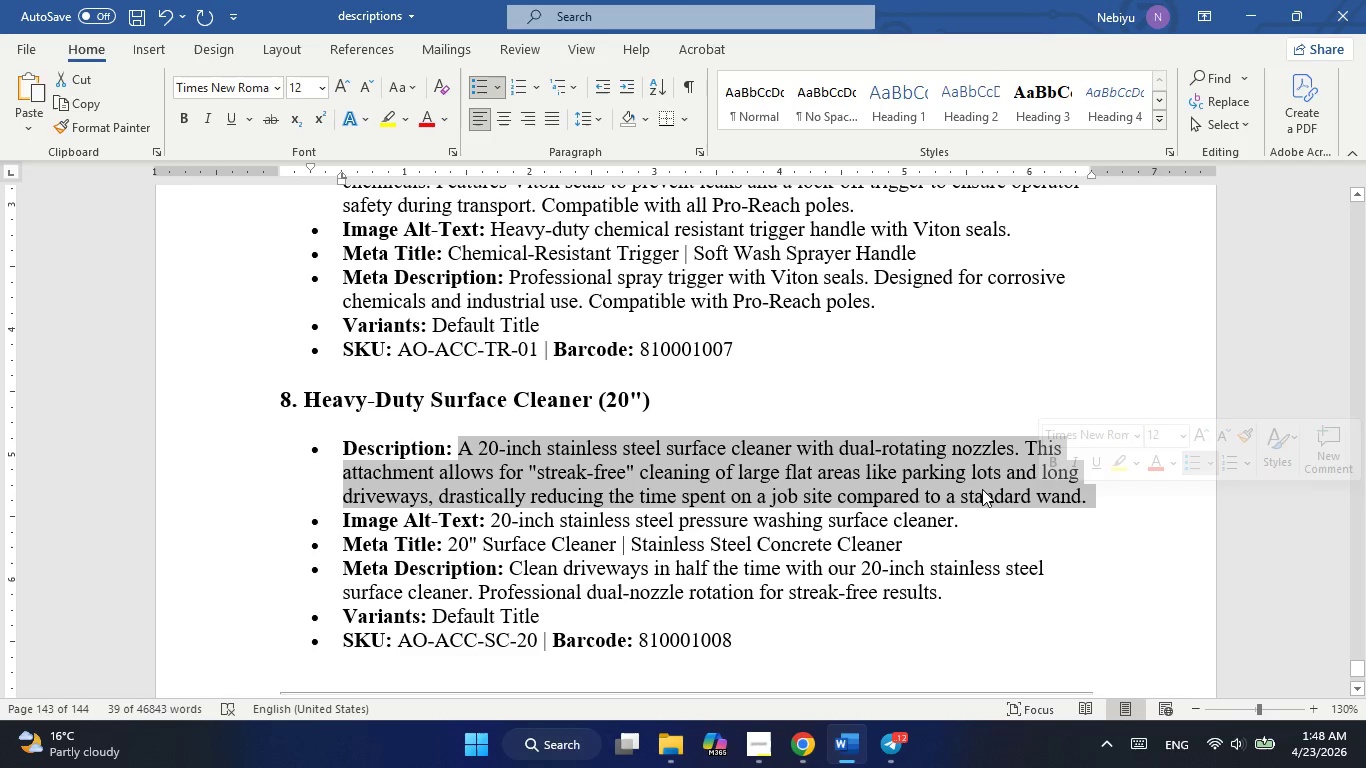 
key(Control+C)
 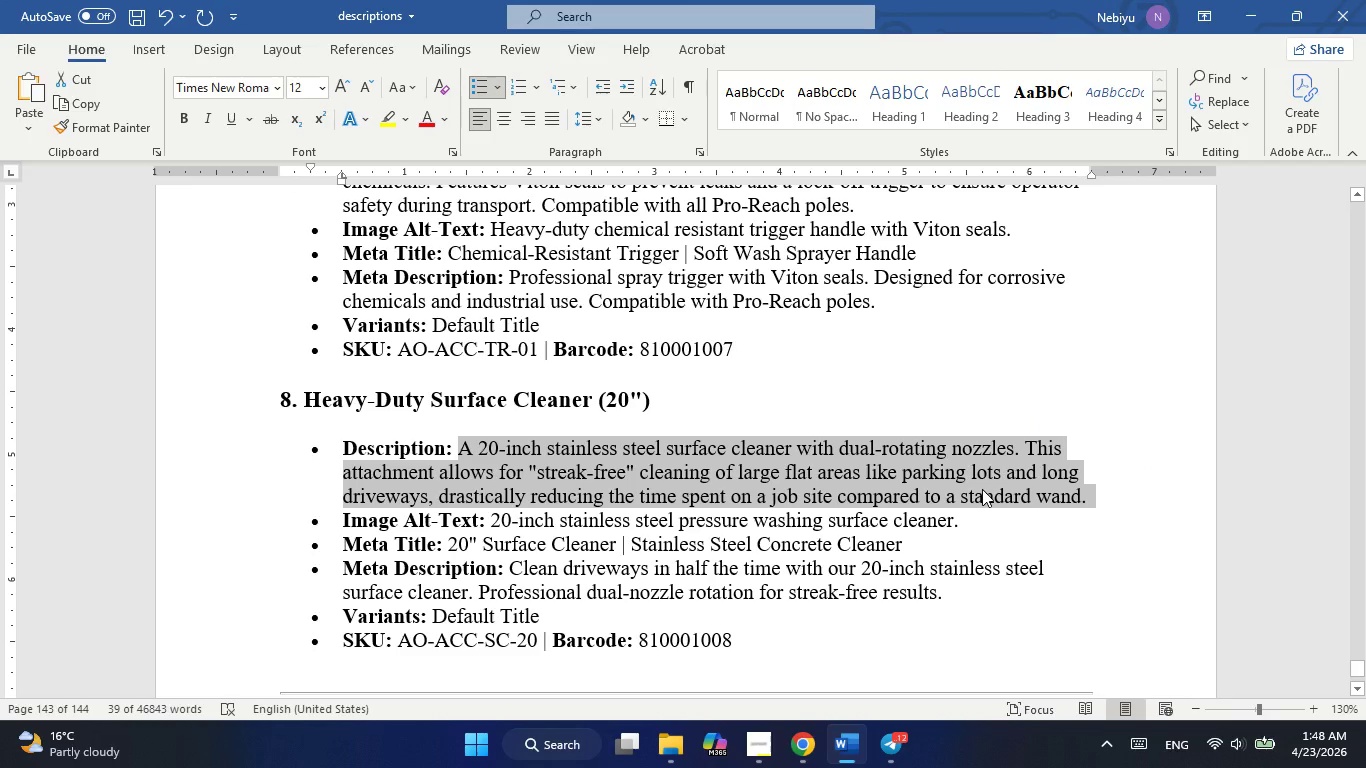 
key(Alt+AltLeft)
 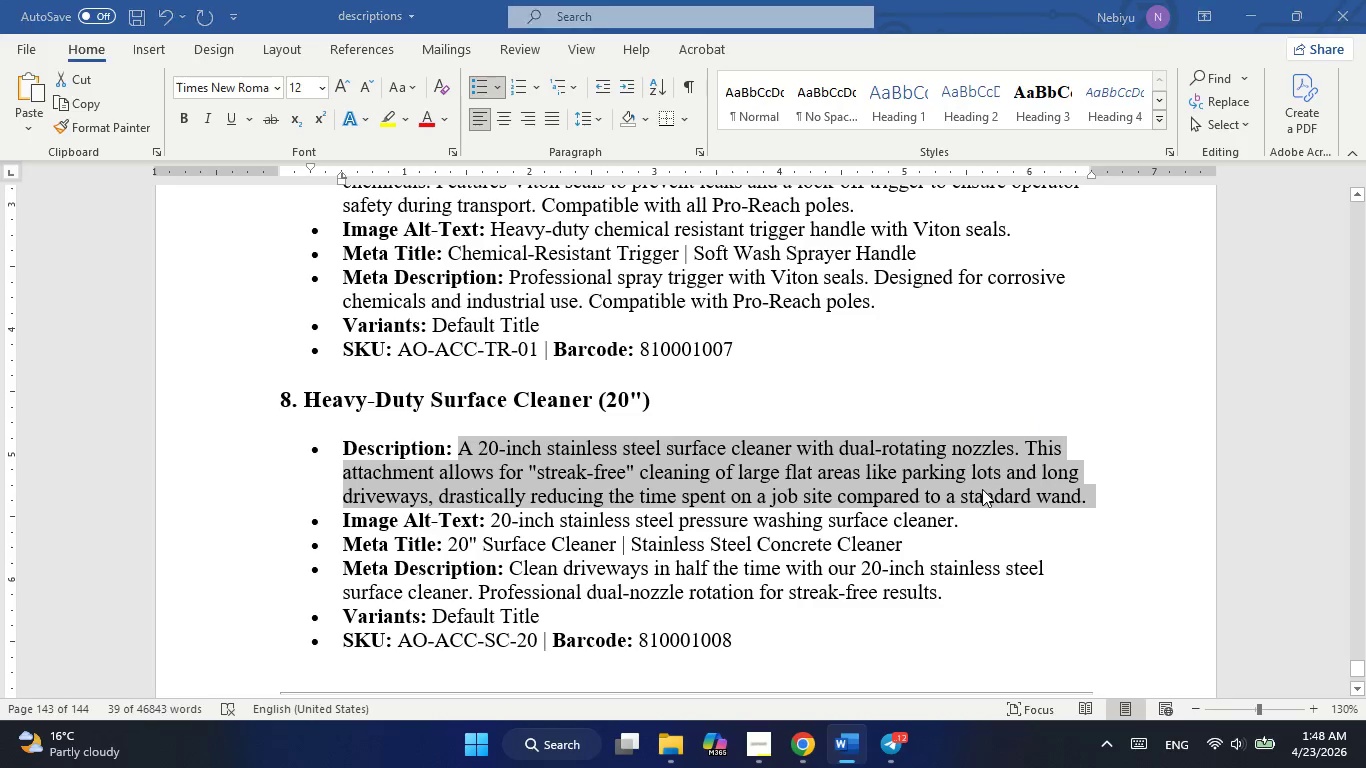 
key(Alt+Tab)
 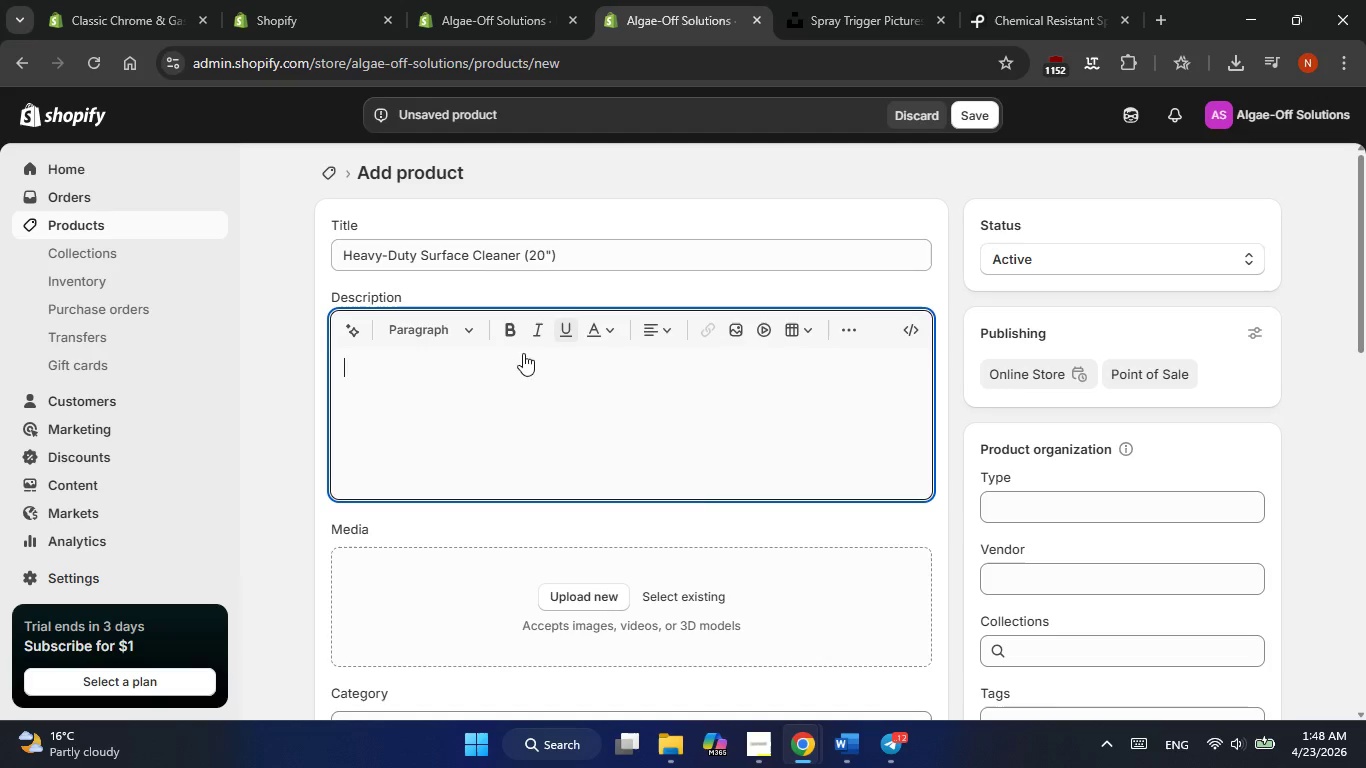 
left_click([476, 394])
 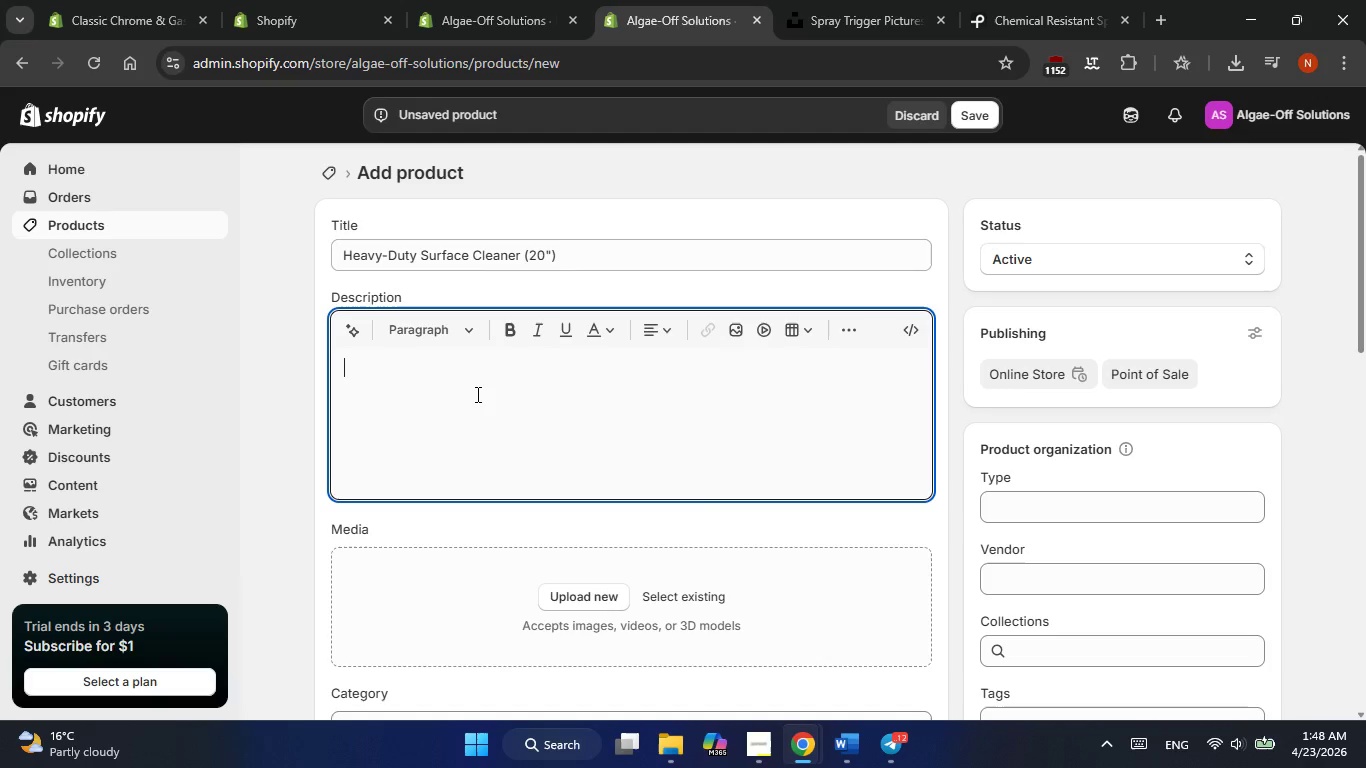 
key(Control+V)
 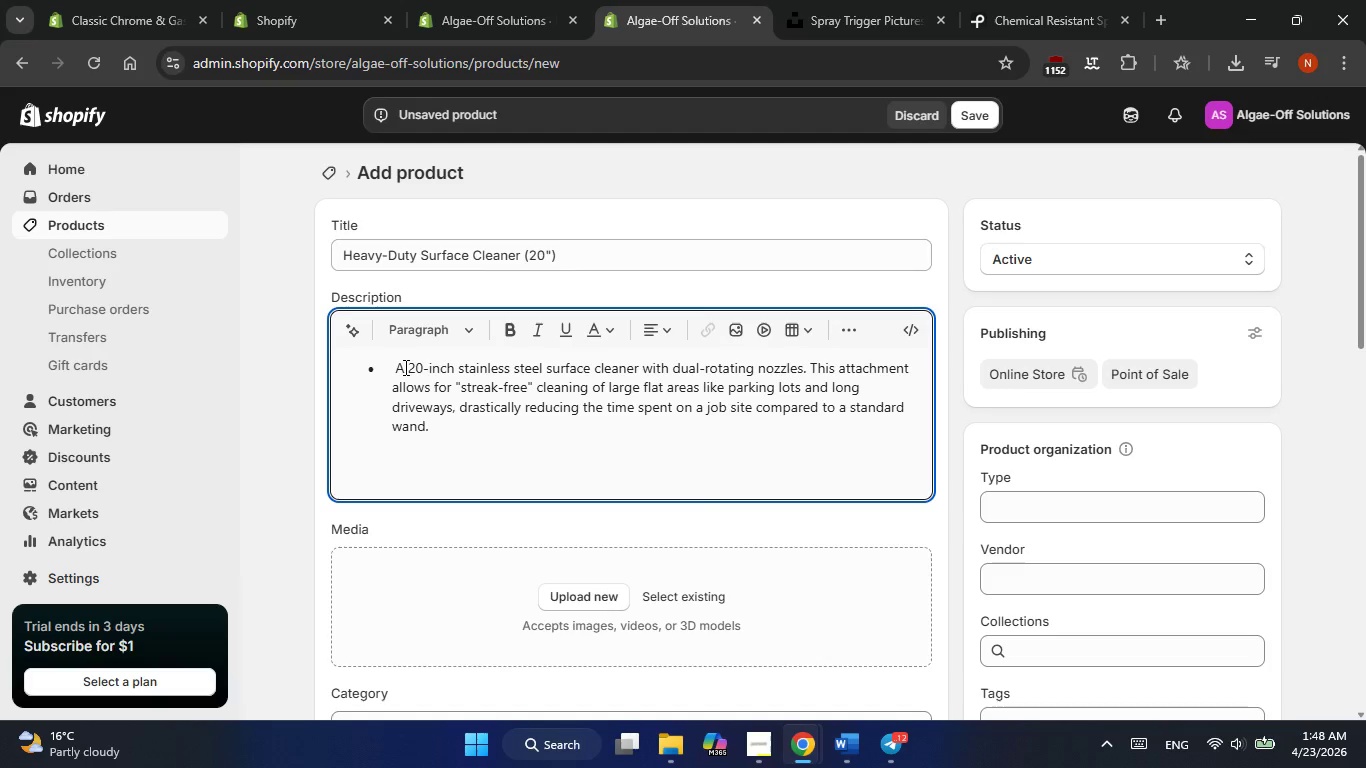 
key(Control+Z)
 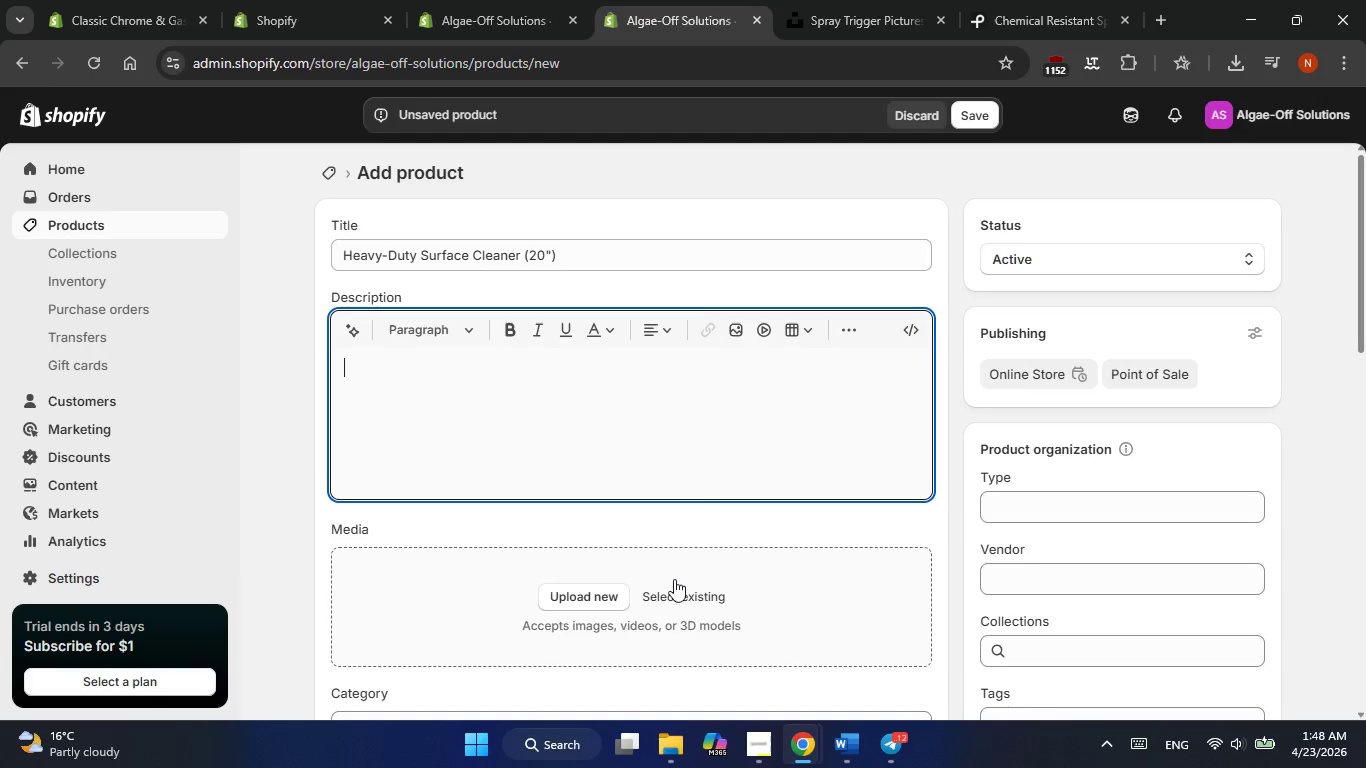 
left_click([597, 417])
 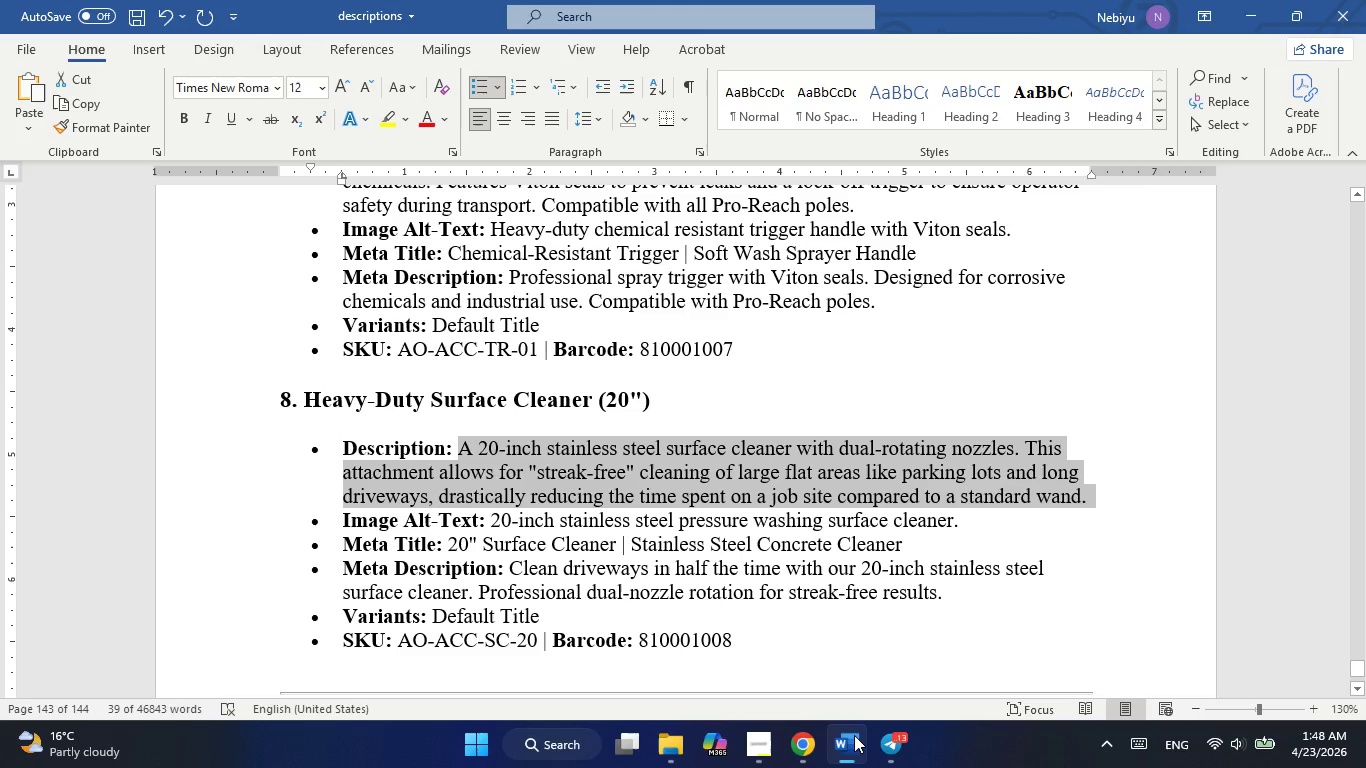 
left_click([715, 560])
 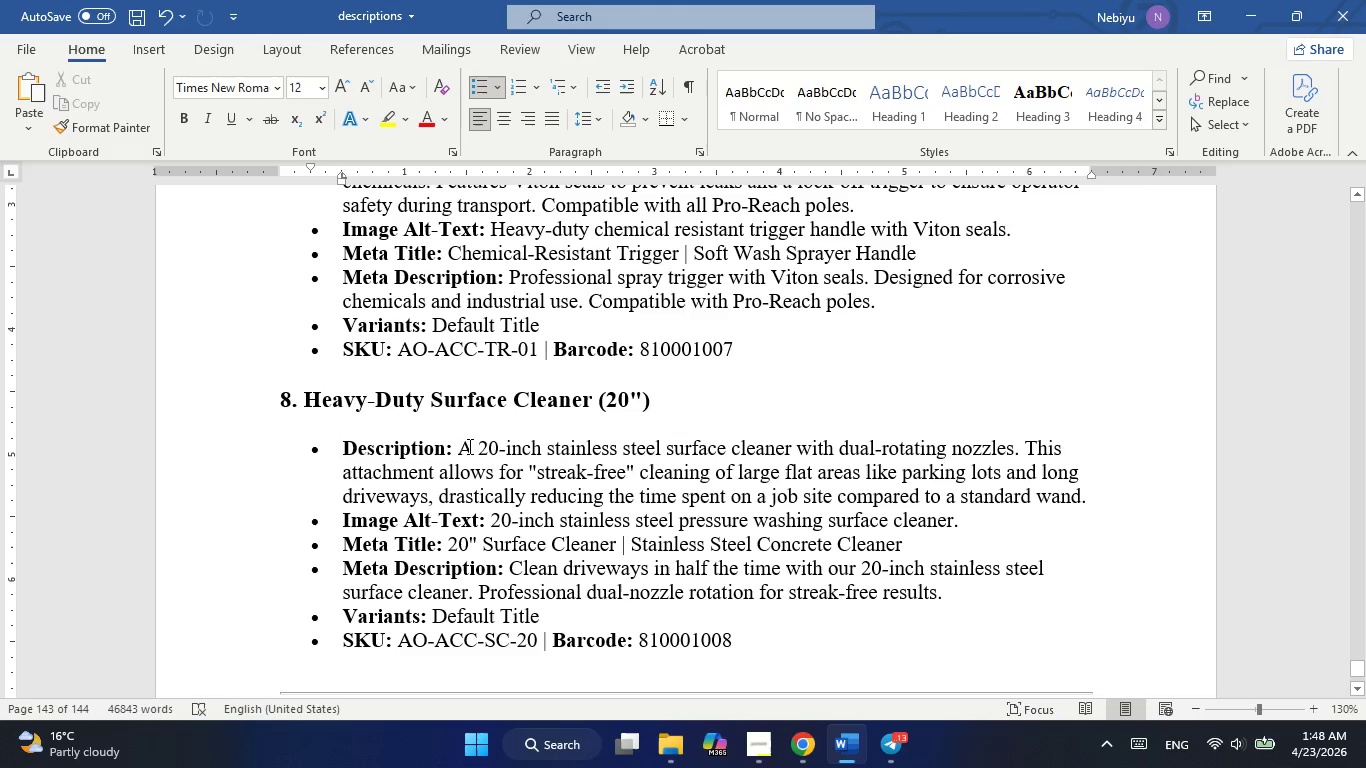 
left_click_drag(start_coordinate=[468, 446], to_coordinate=[1088, 497])
 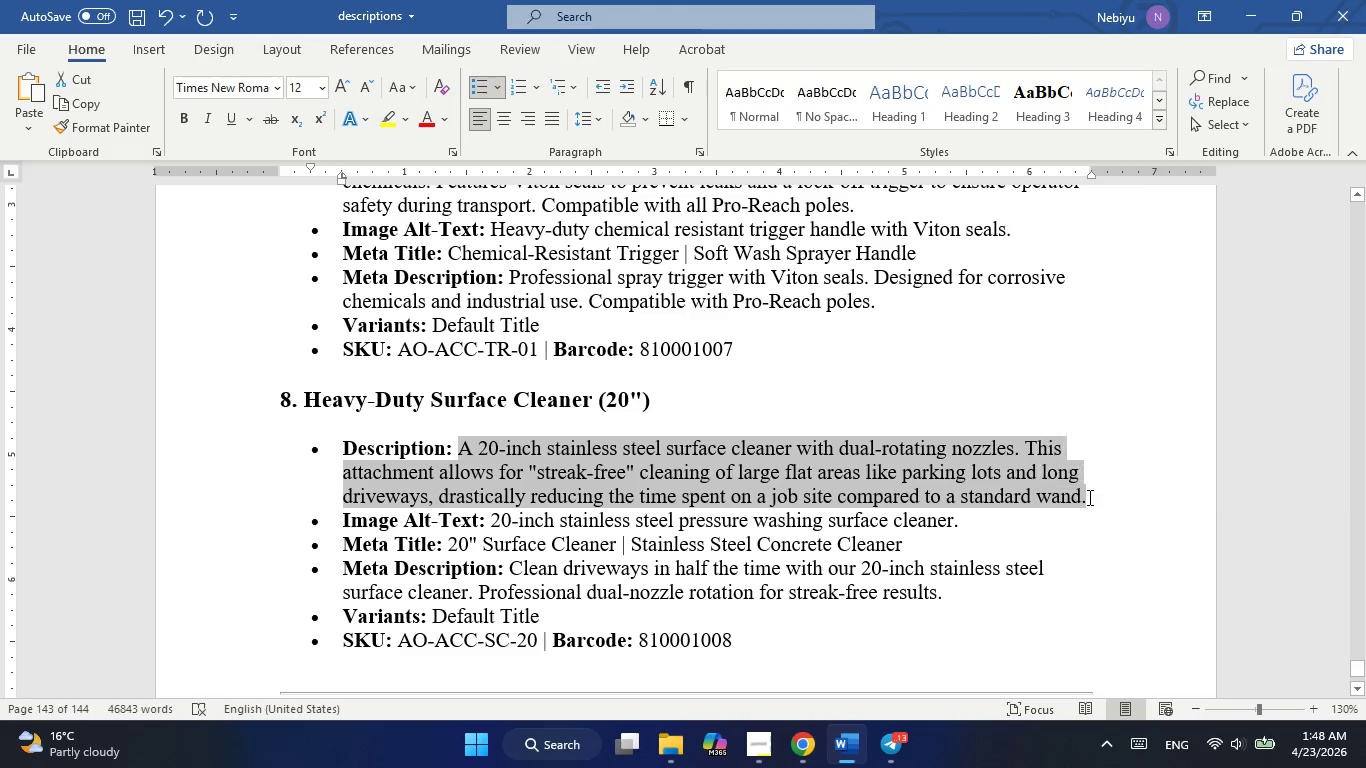 
key(Control+C)
 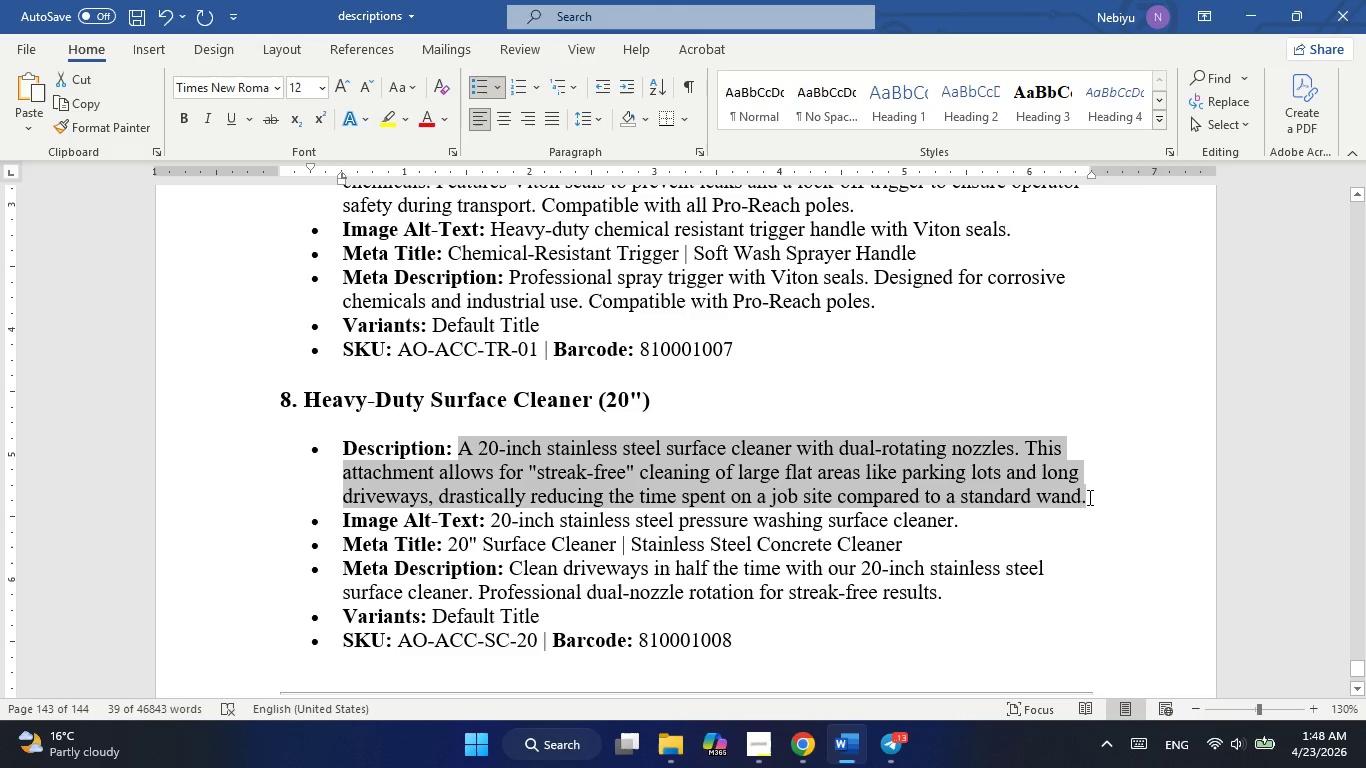 
key(Alt+AltLeft)
 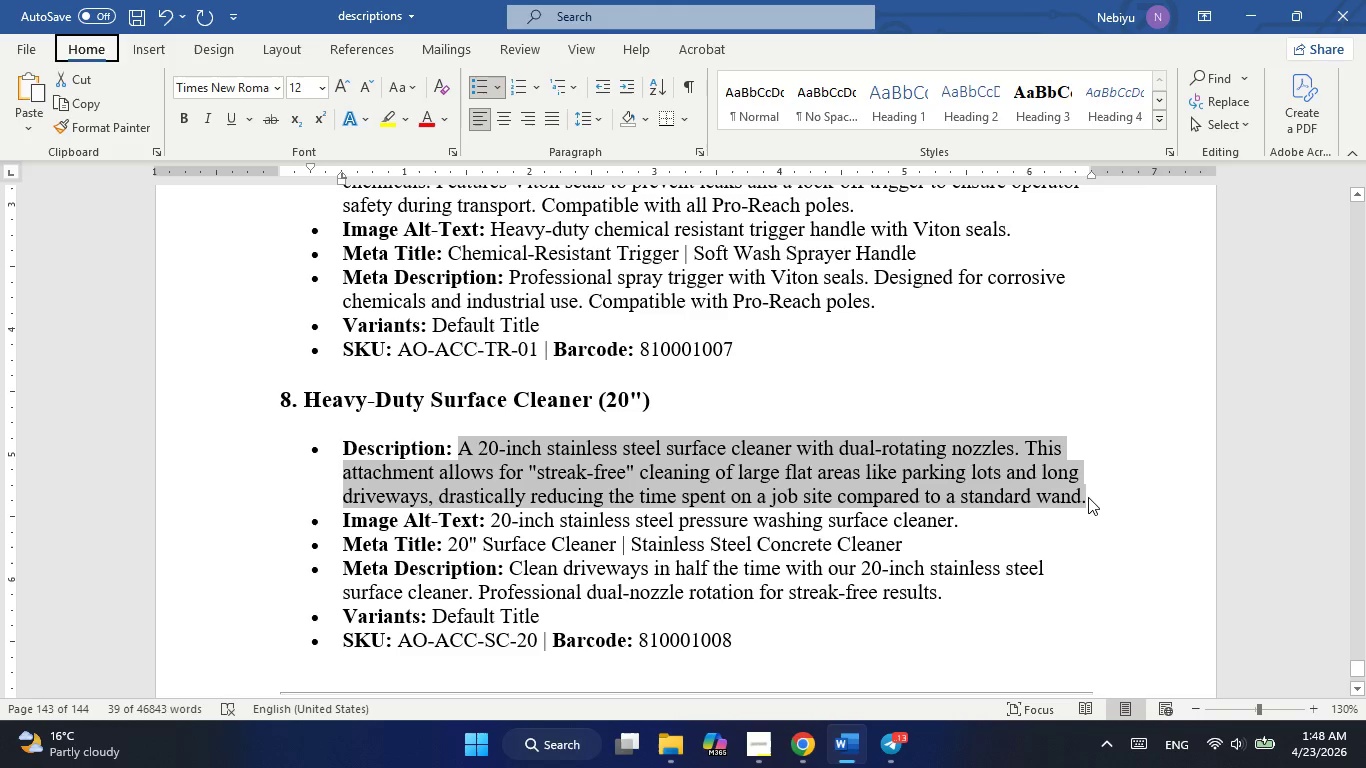 
key(Tab)
 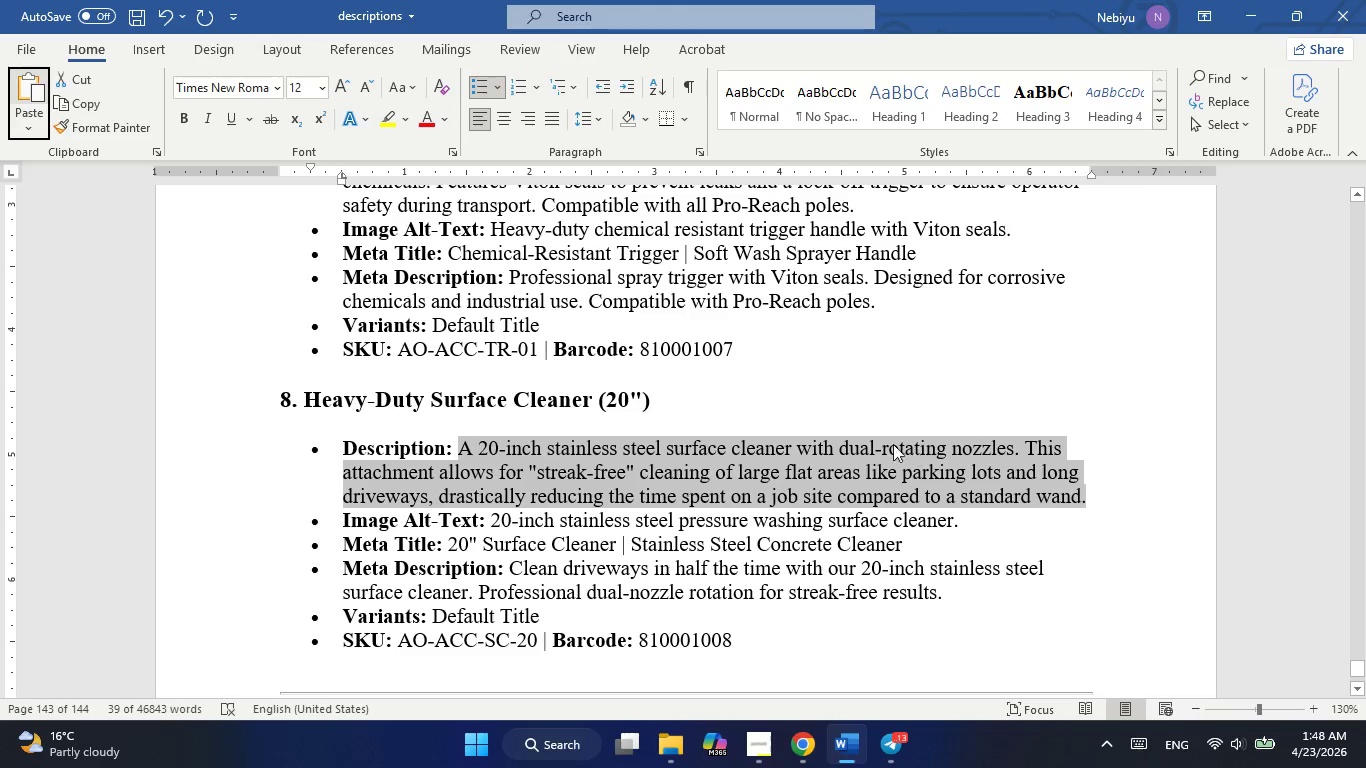 
key(Alt+AltLeft)
 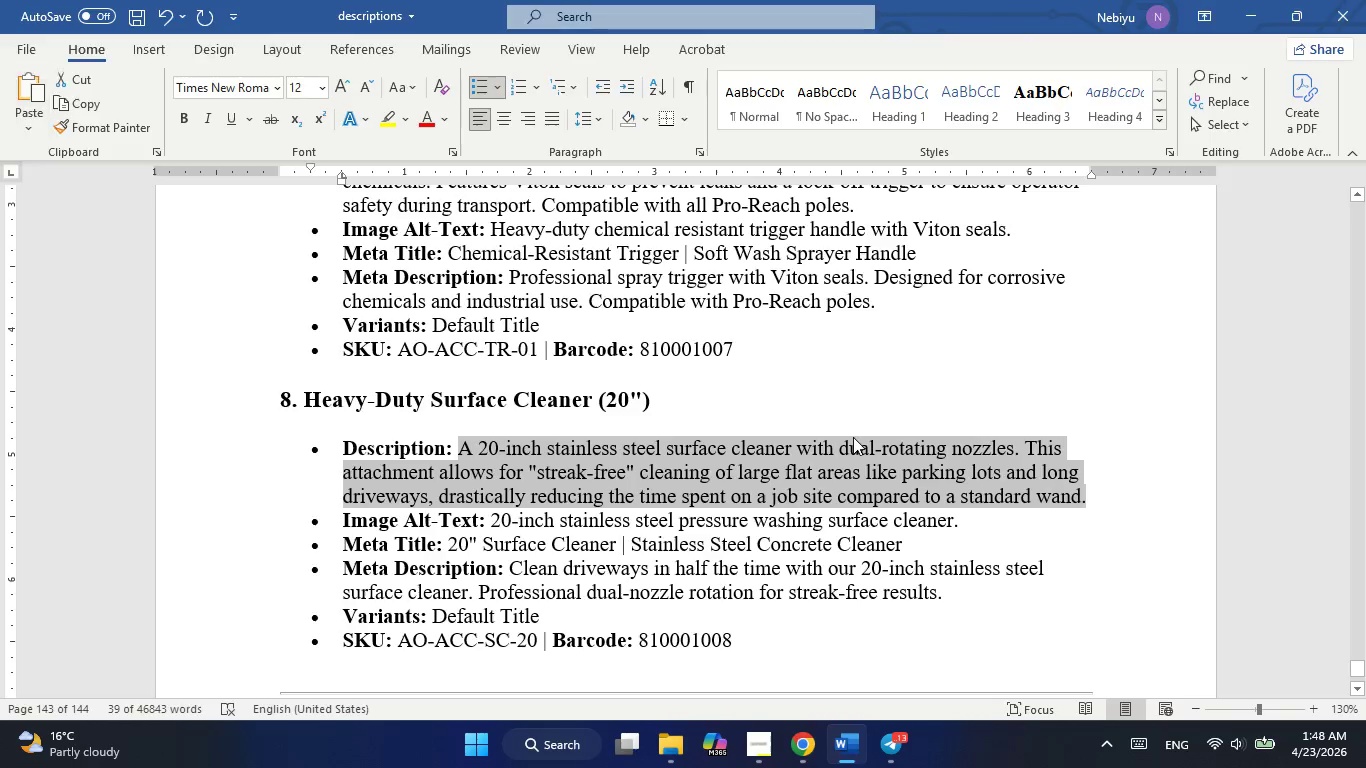 
key(Alt+Tab)
 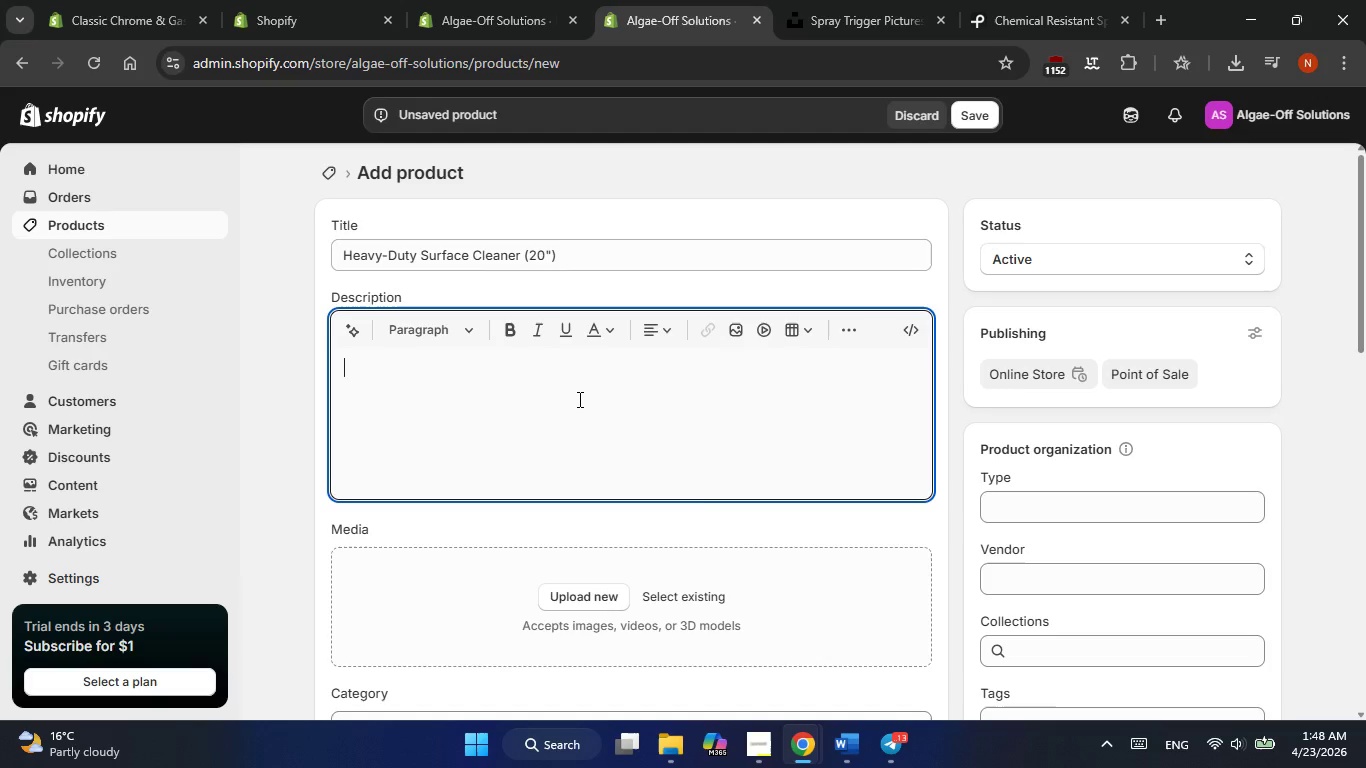 
left_click([576, 398])
 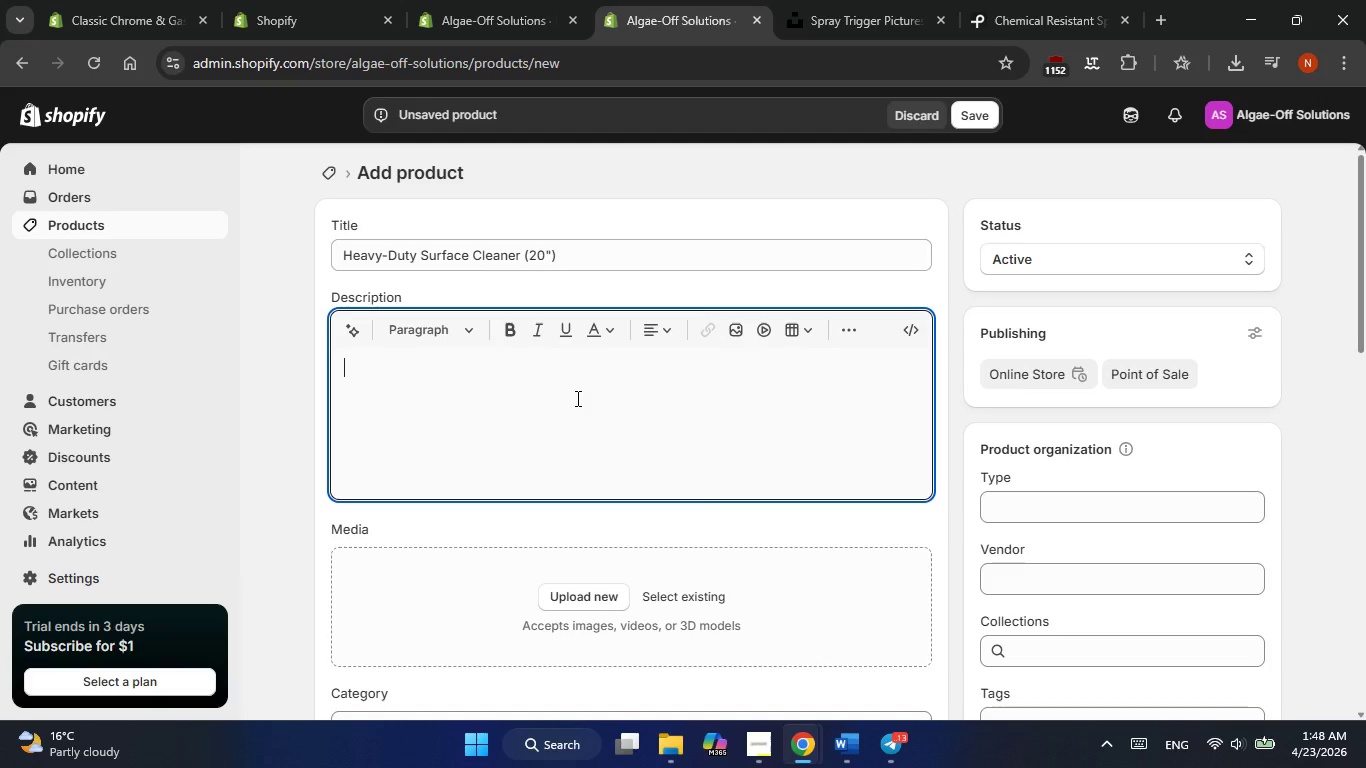 
key(Control+V)
 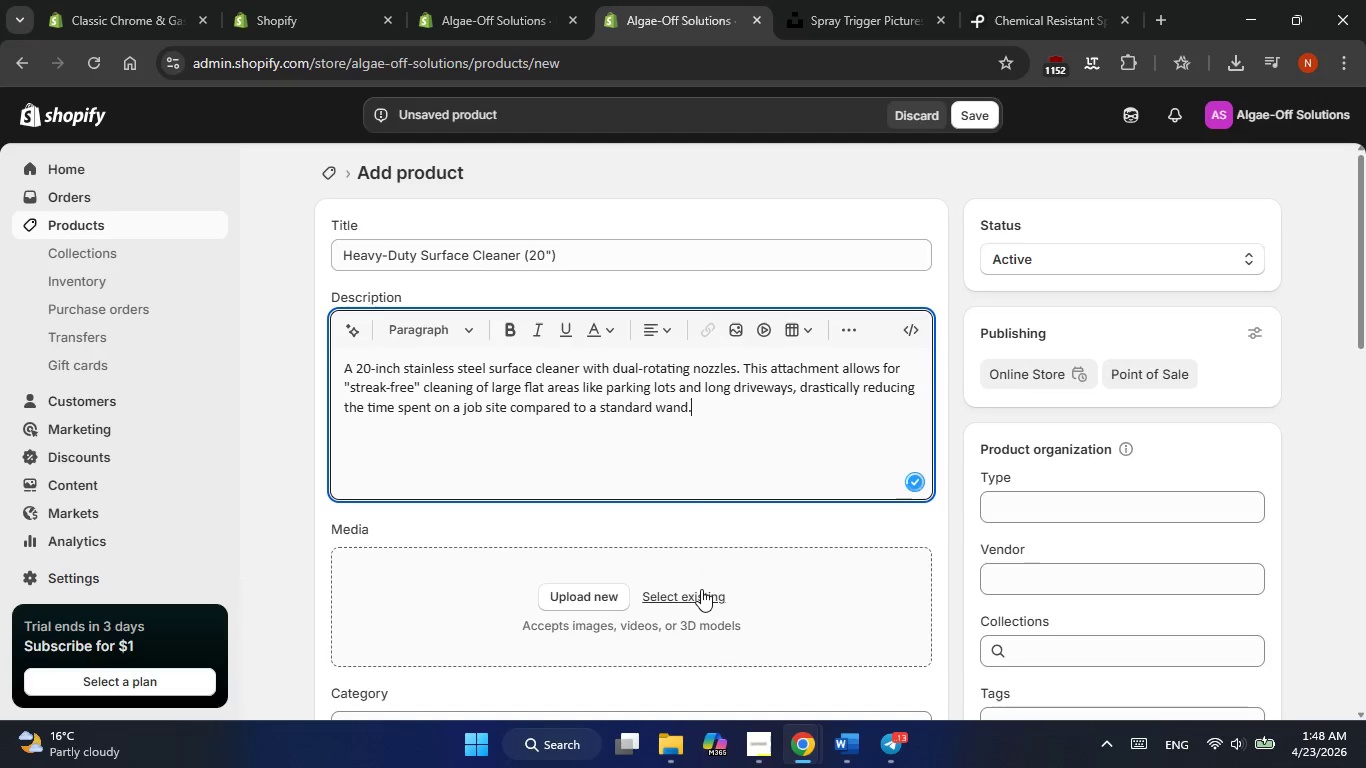 
left_click([743, 483])
 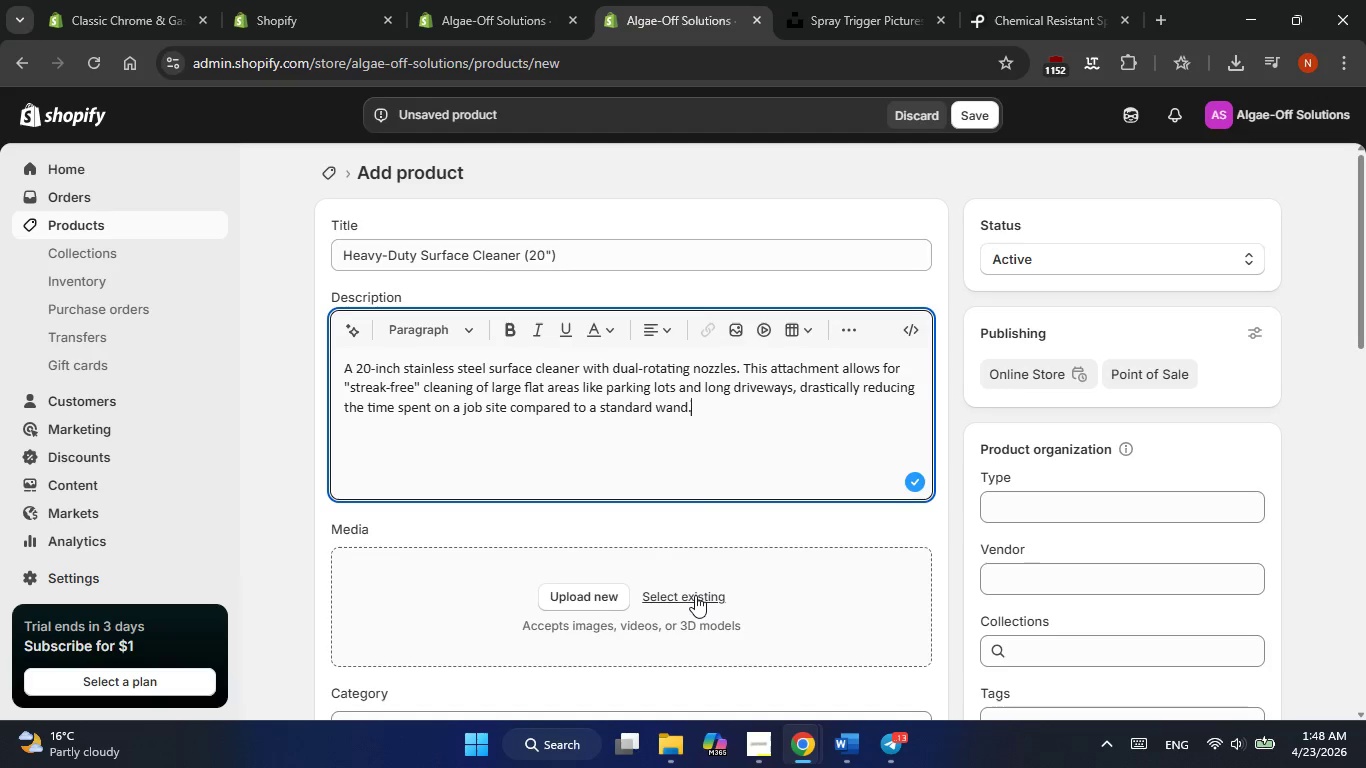 
scroll: coordinate [695, 595], scroll_direction: down, amount: 1.0
 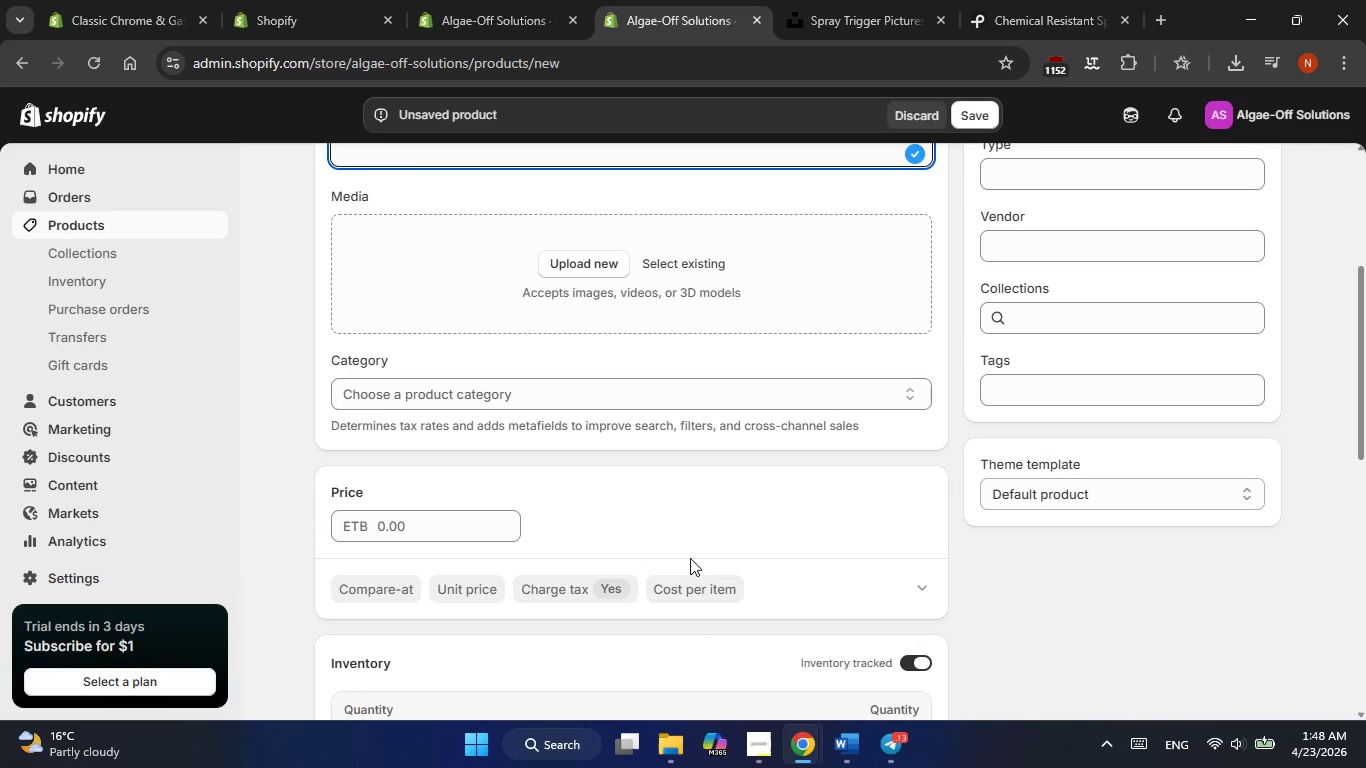 
scroll: coordinate [689, 553], scroll_direction: up, amount: 7.0
 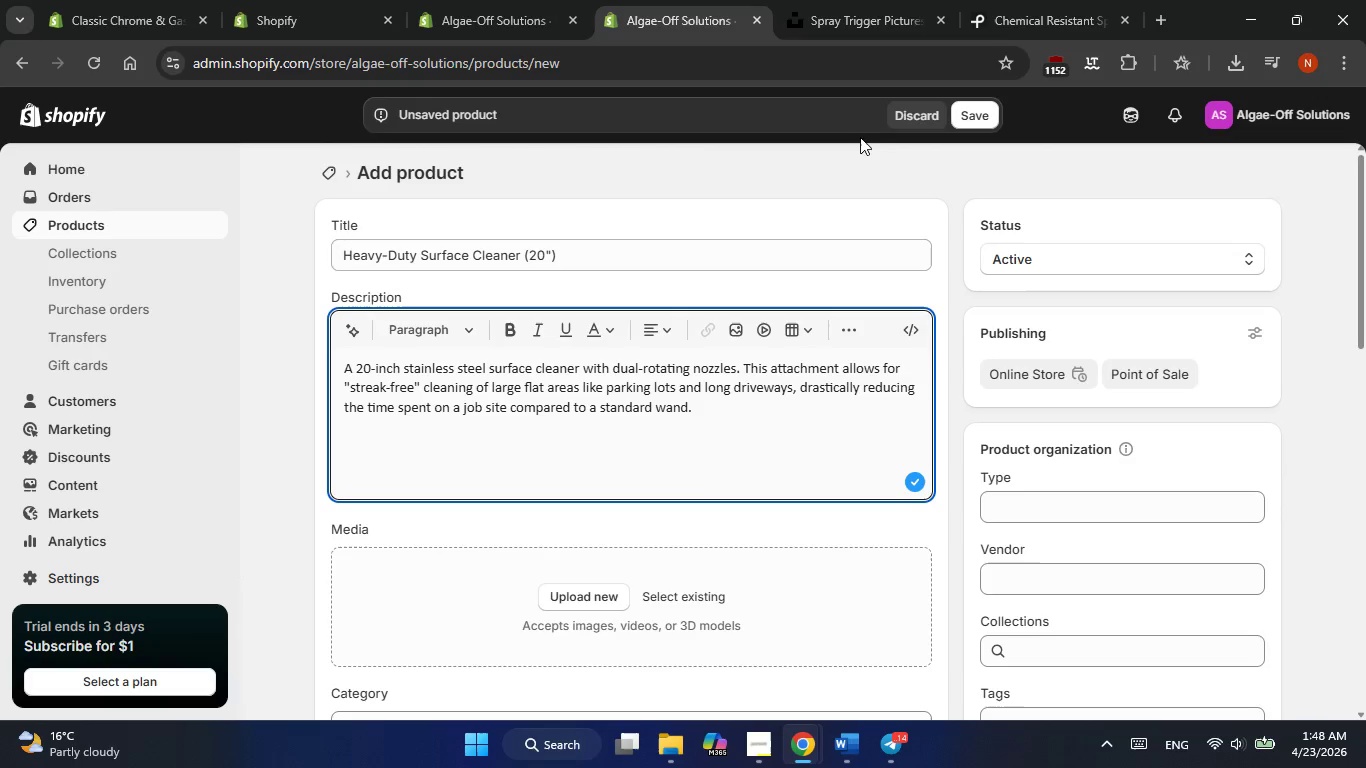 
left_click([873, 0])
 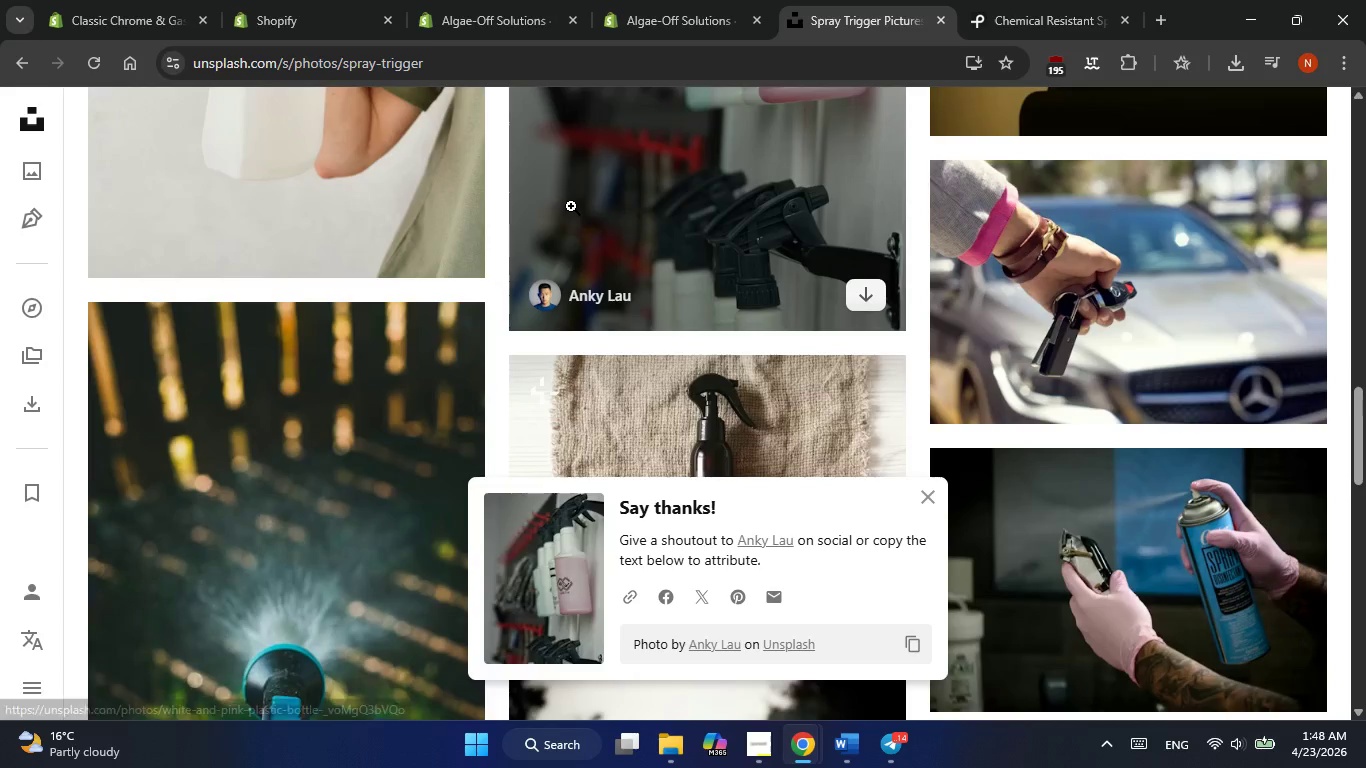 
scroll: coordinate [571, 206], scroll_direction: up, amount: 16.0
 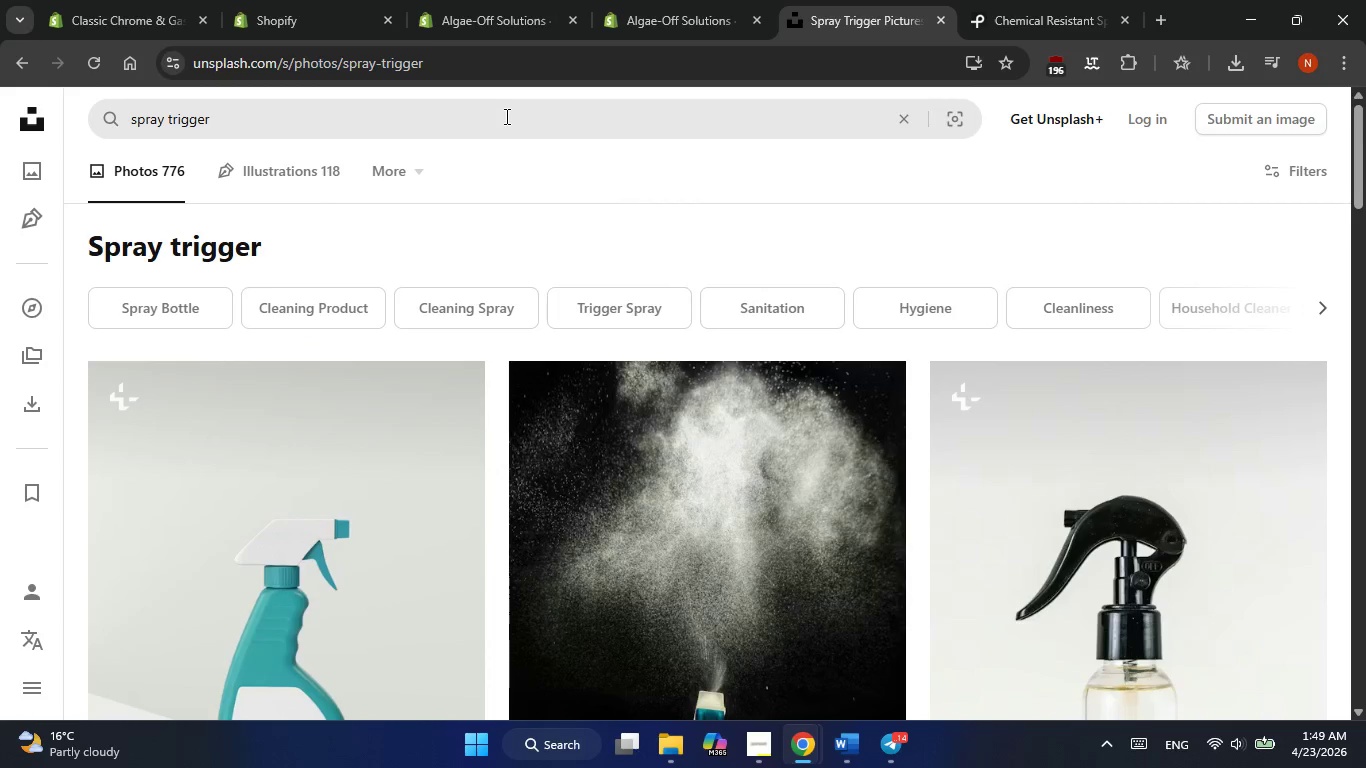 
double_click([505, 116])
 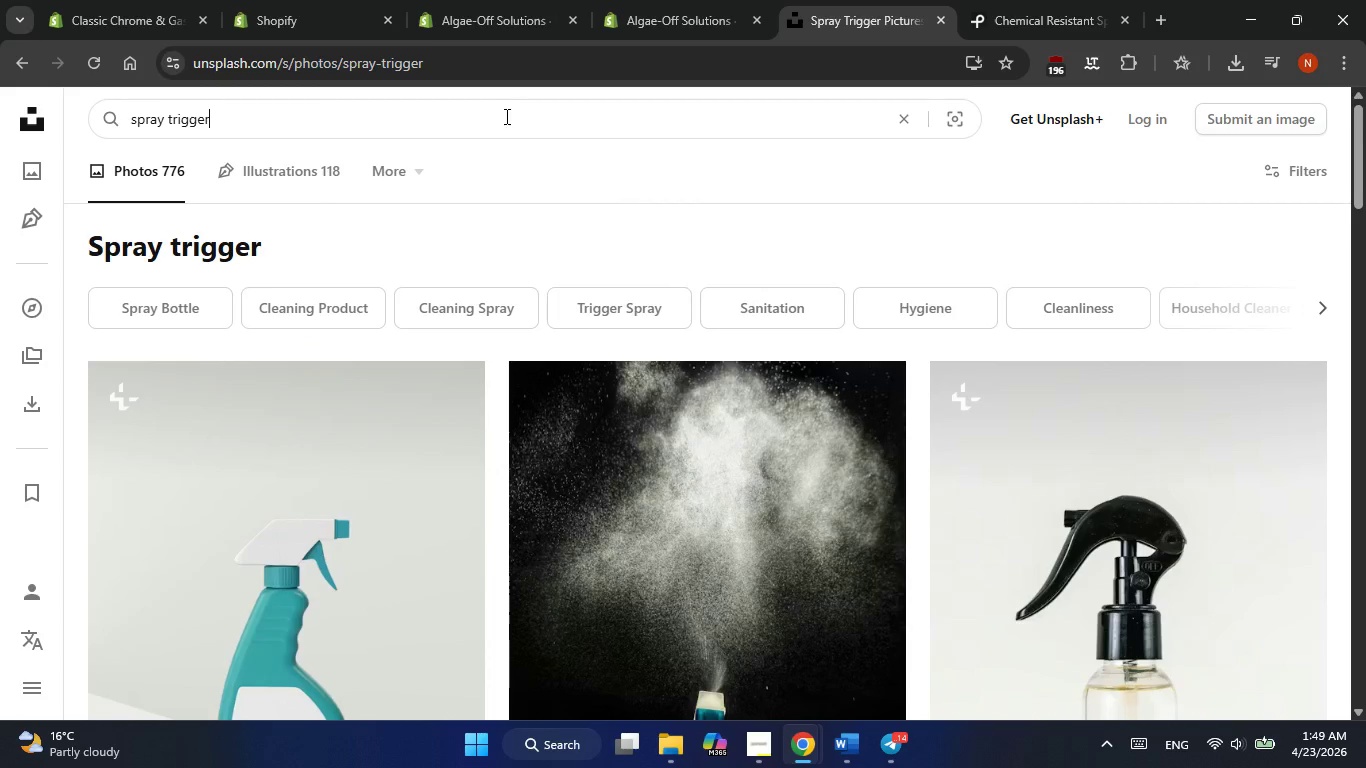 
double_click([505, 116])
 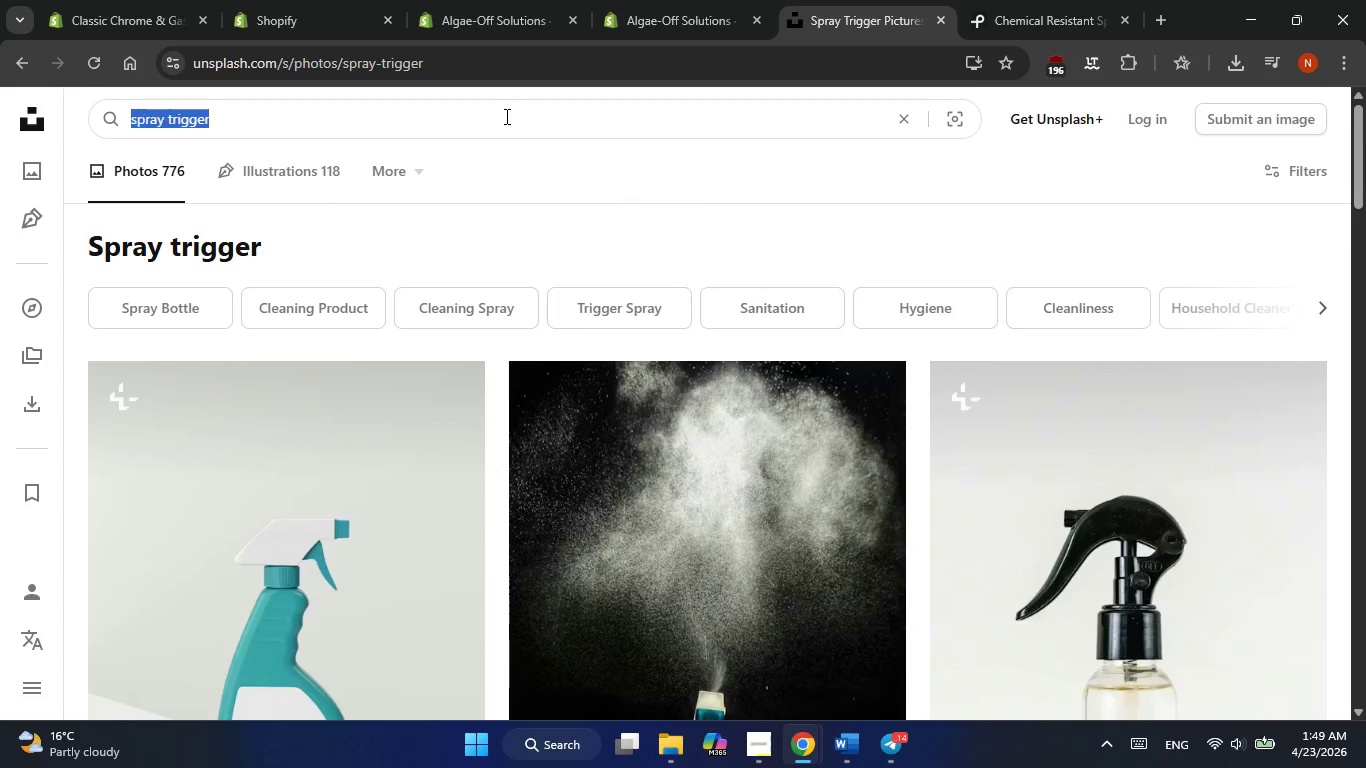 
triple_click([505, 116])
 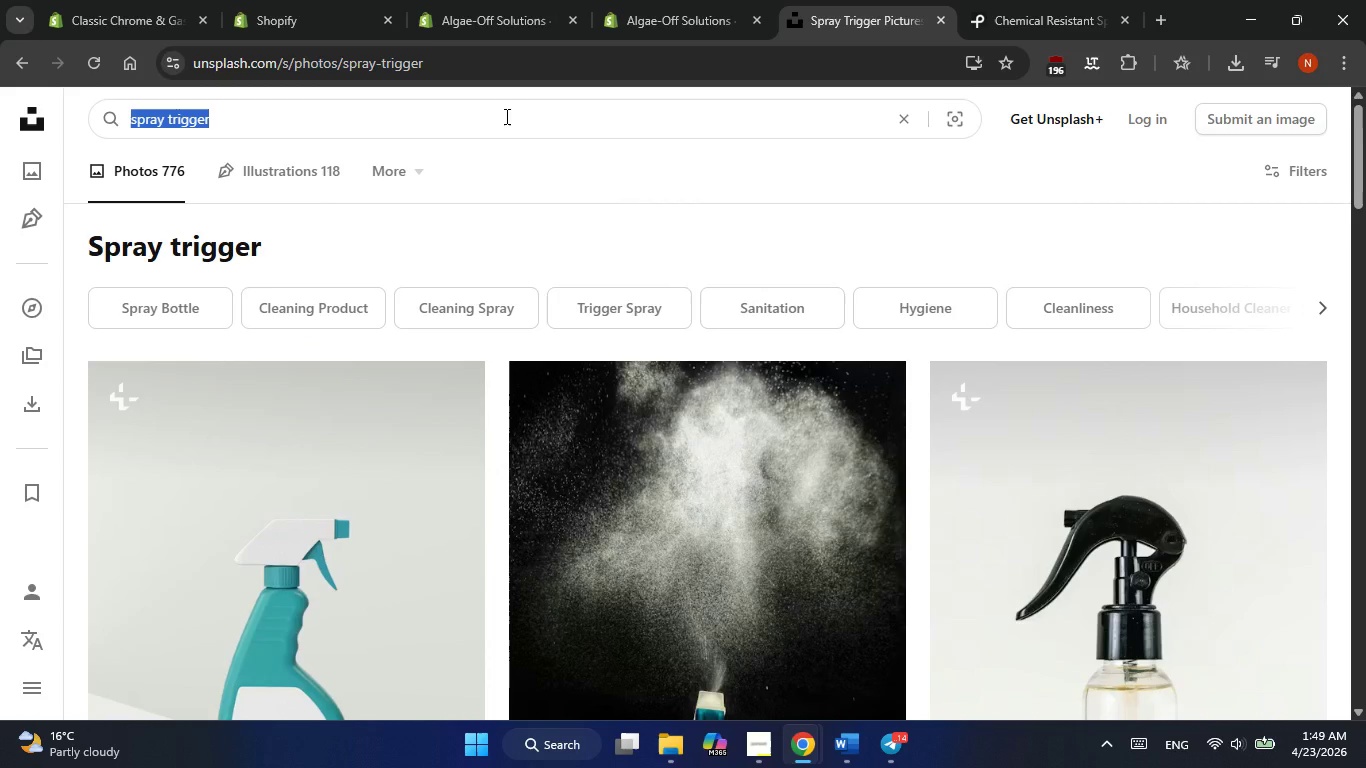 
triple_click([505, 116])
 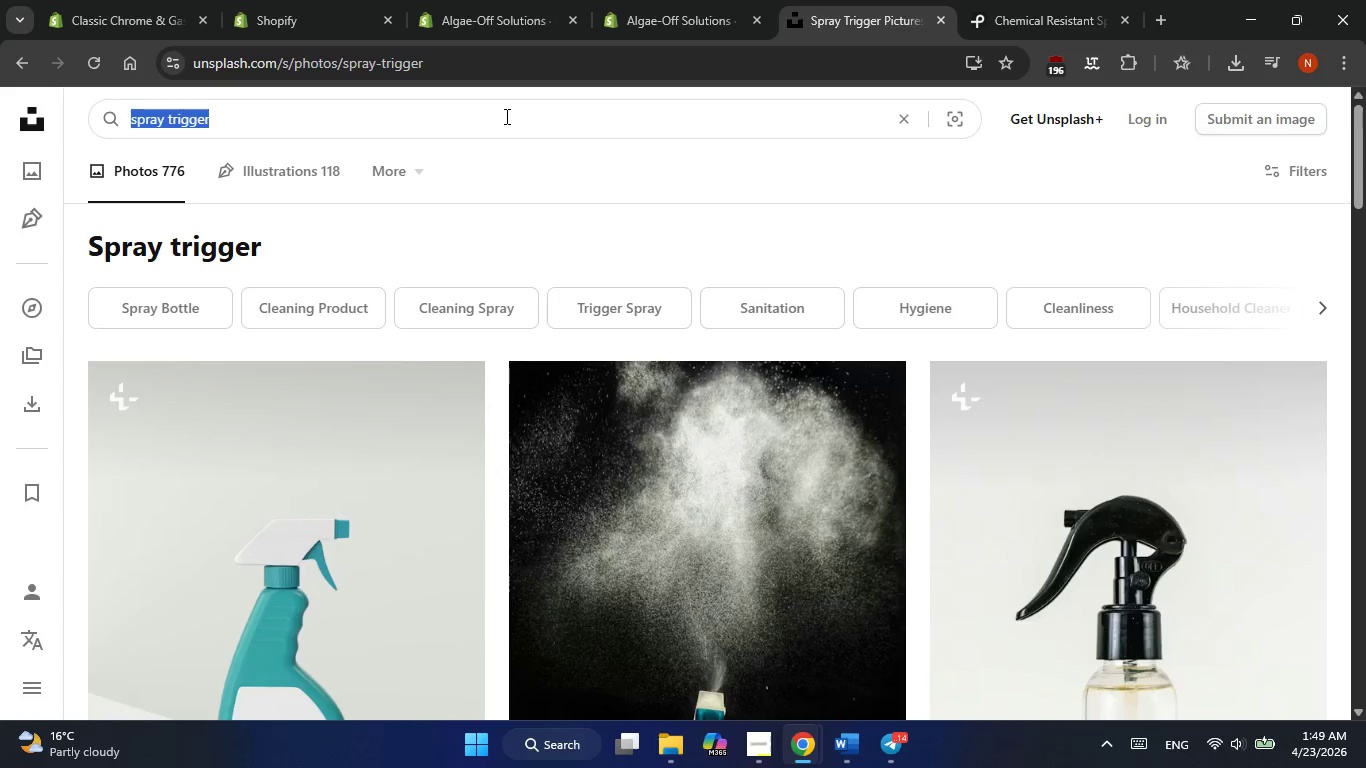 
type(surface cleaner)
 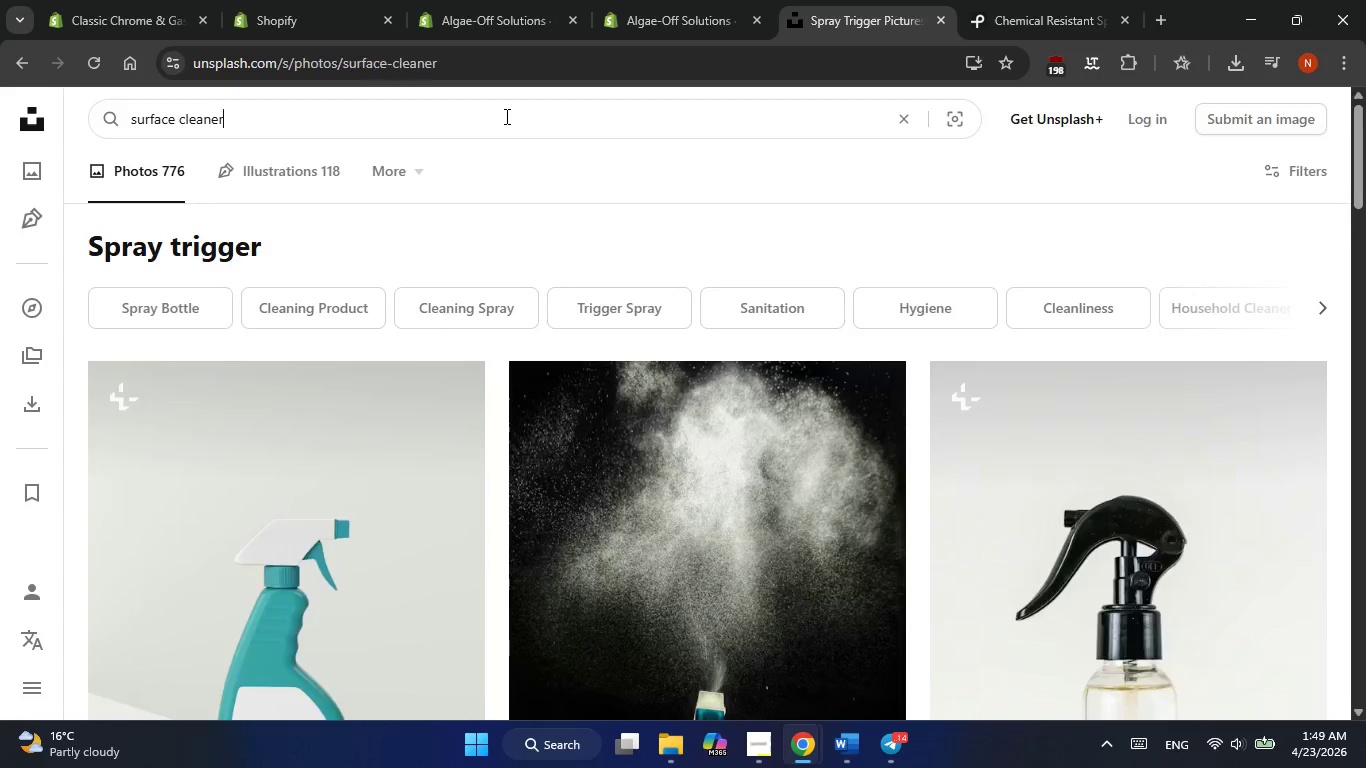 
key(Enter)
 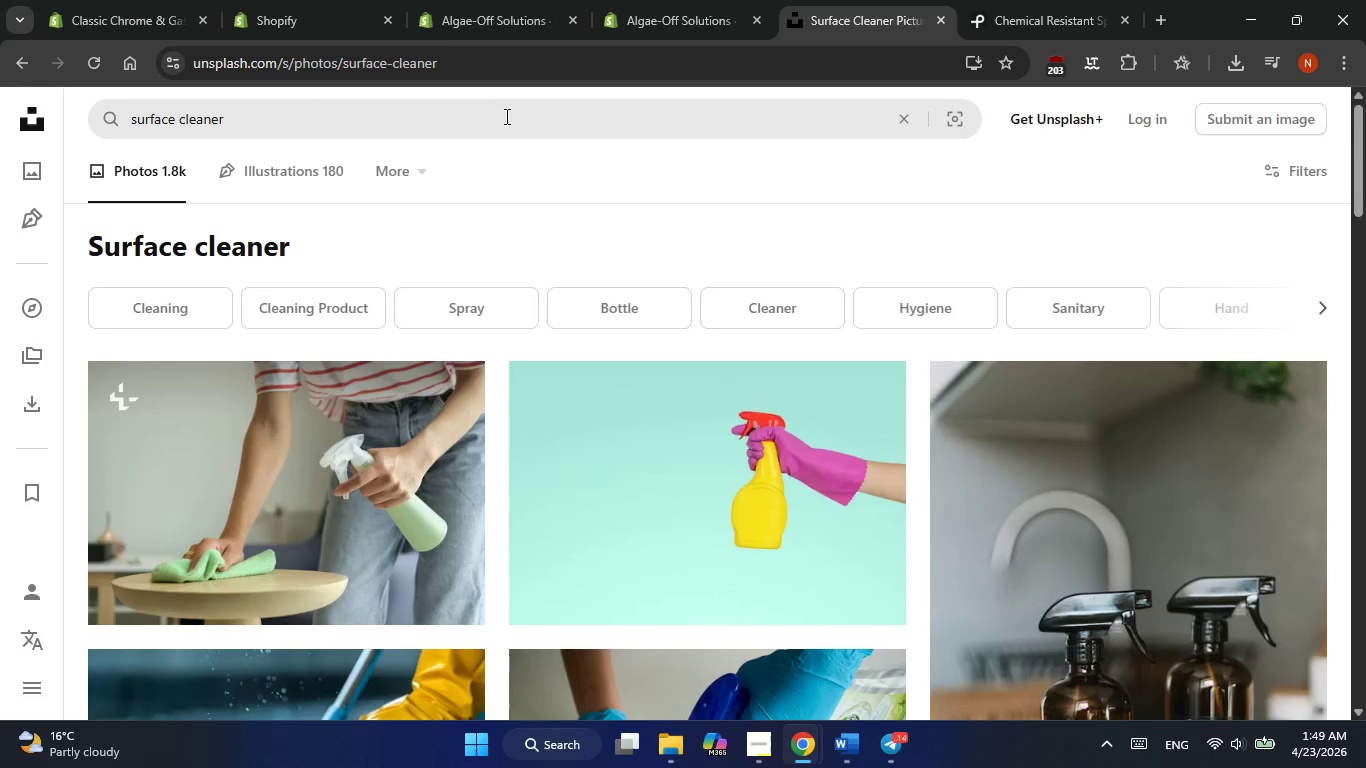 
wait(8.44)
 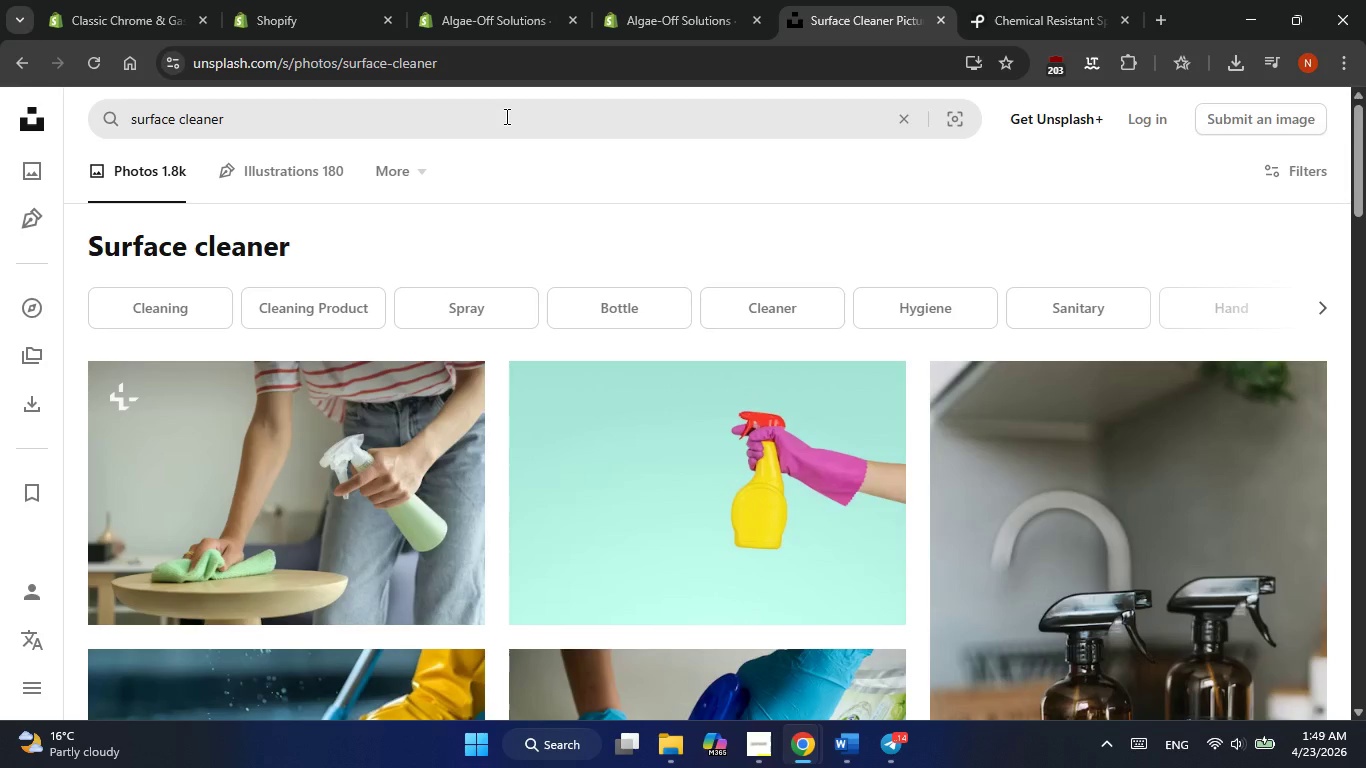 
left_click([673, 13])
 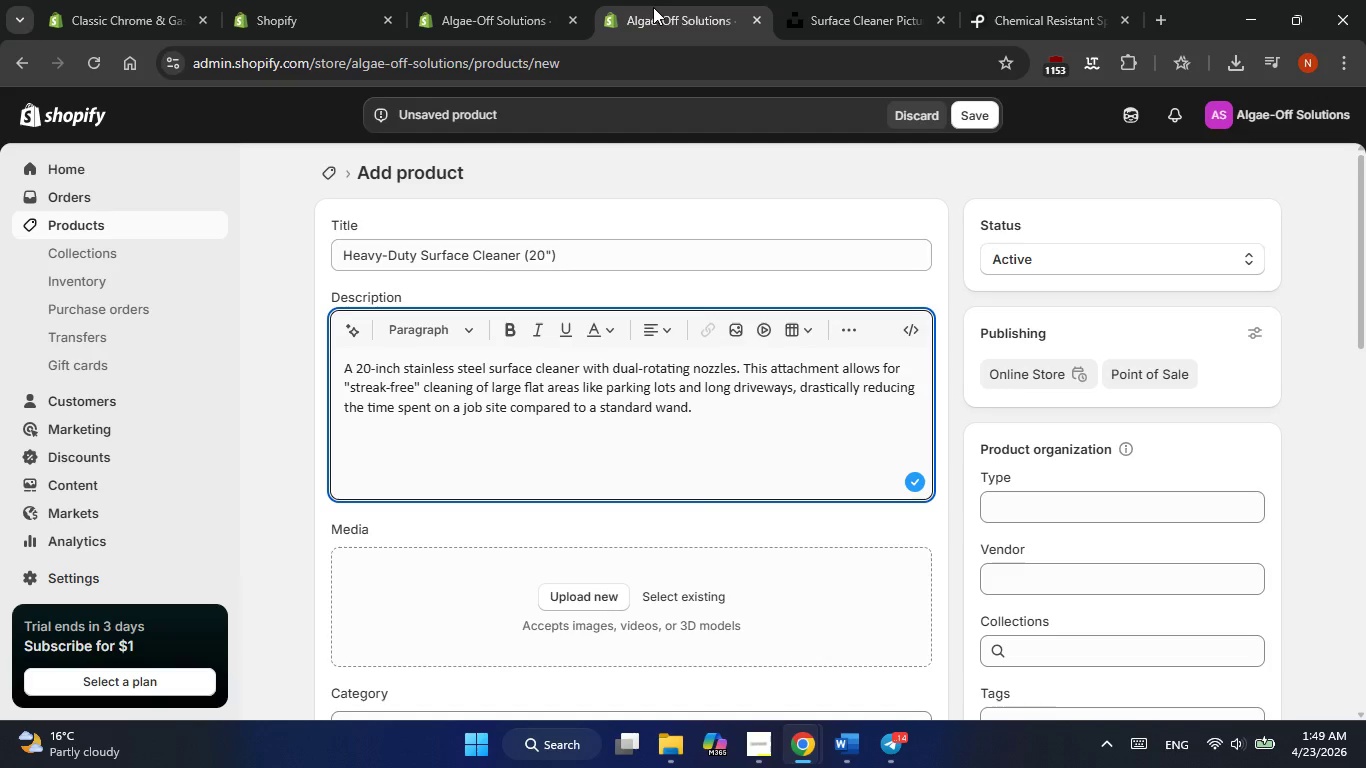 
wait(13.44)
 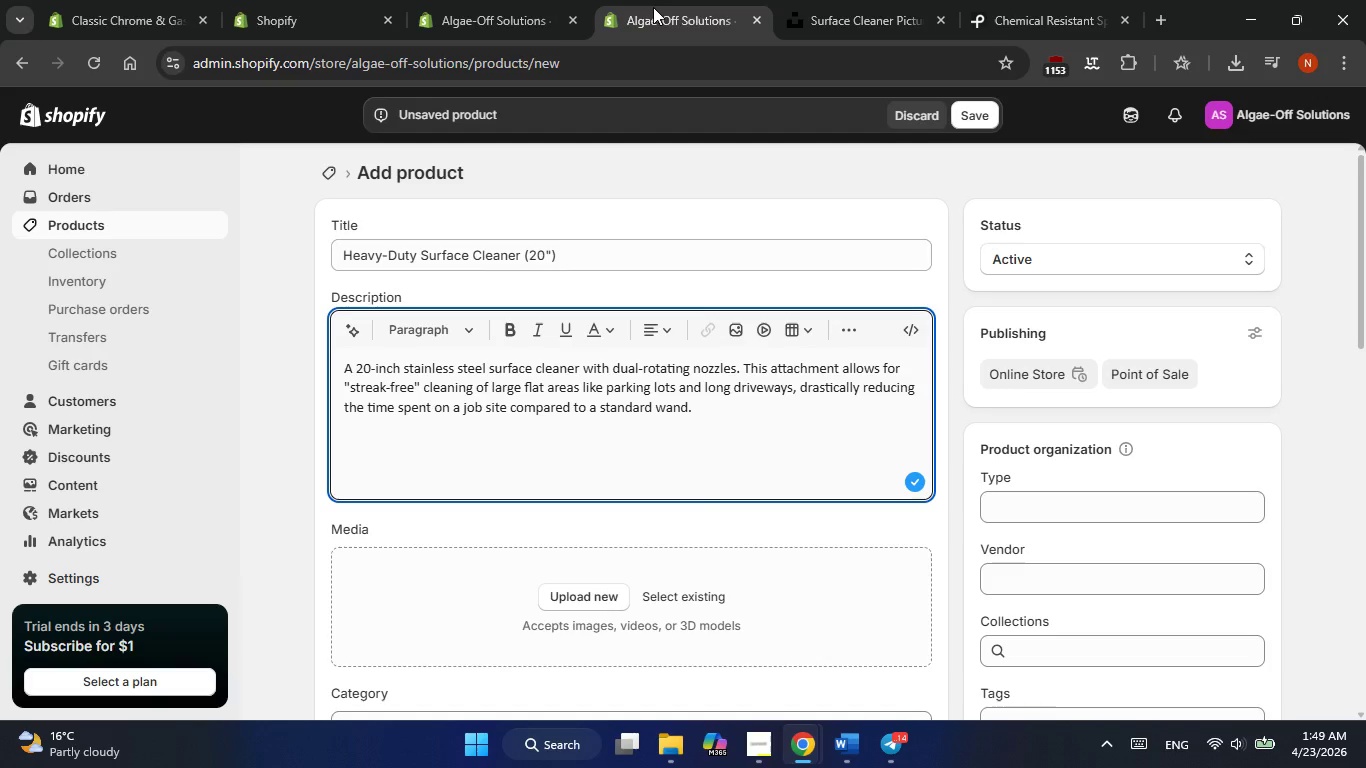 
left_click([871, 8])
 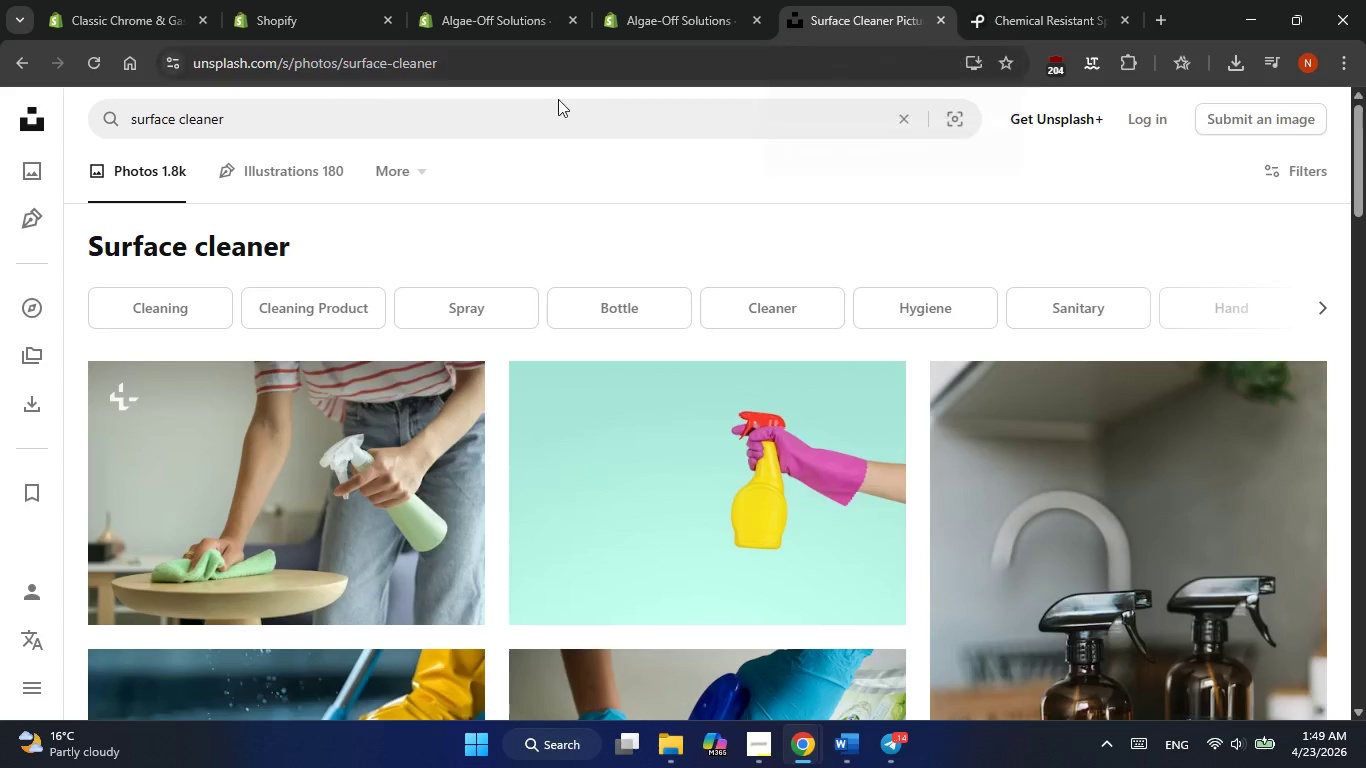 
left_click([437, 120])
 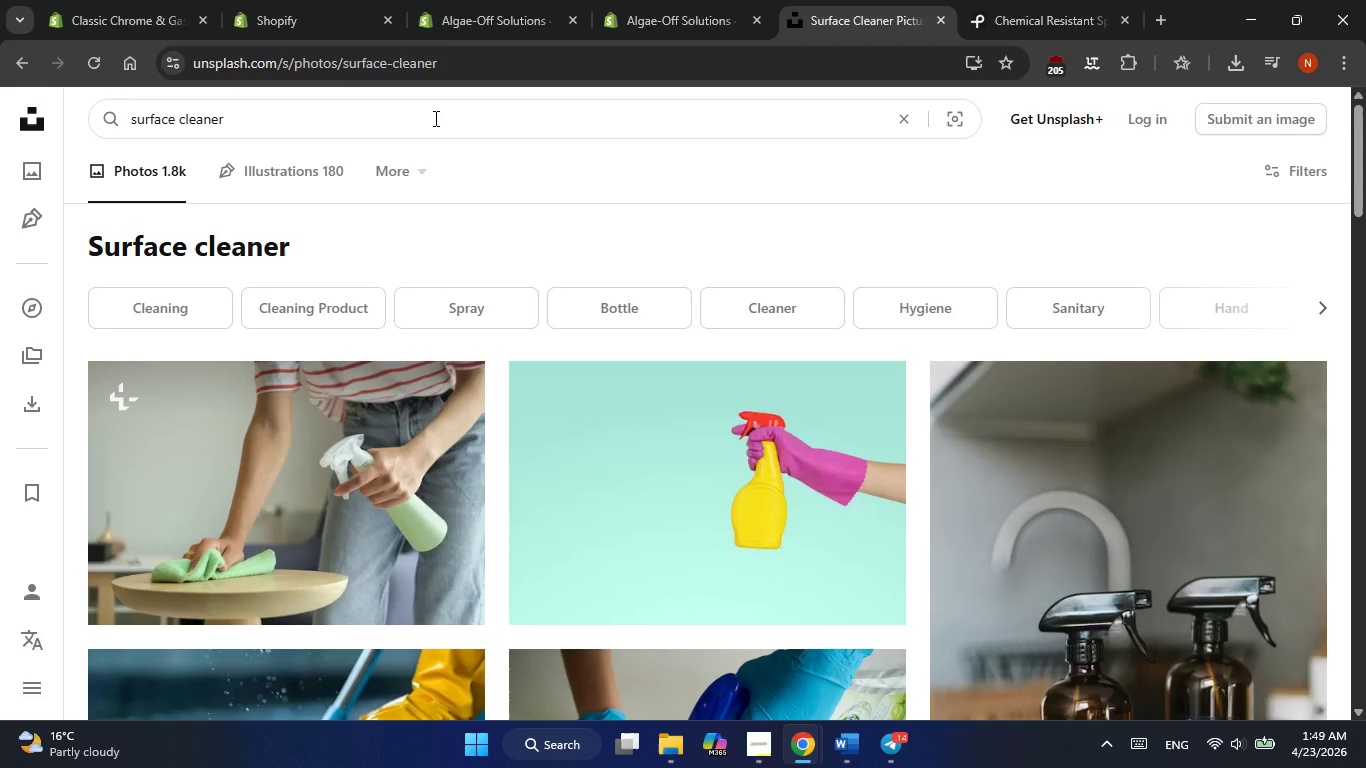 
type( pressure washer)
 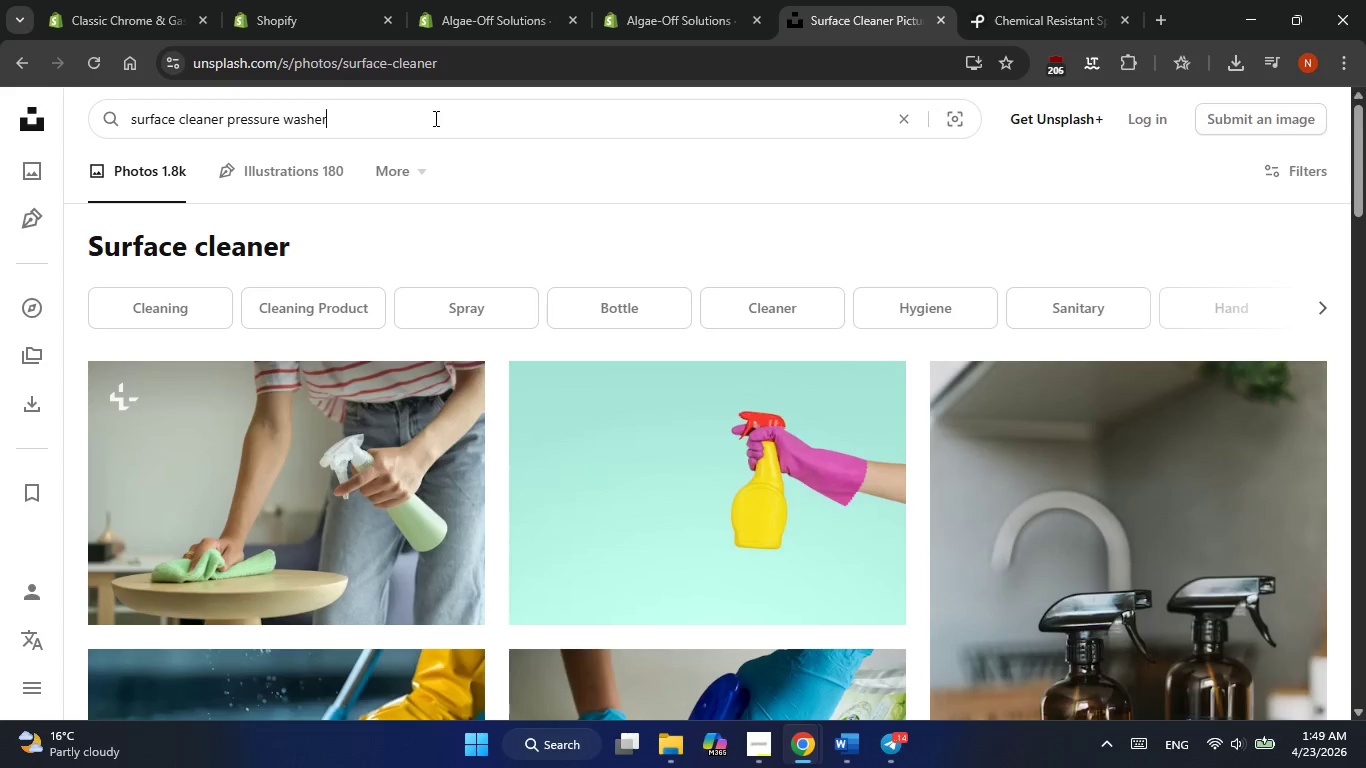 
key(Enter)
 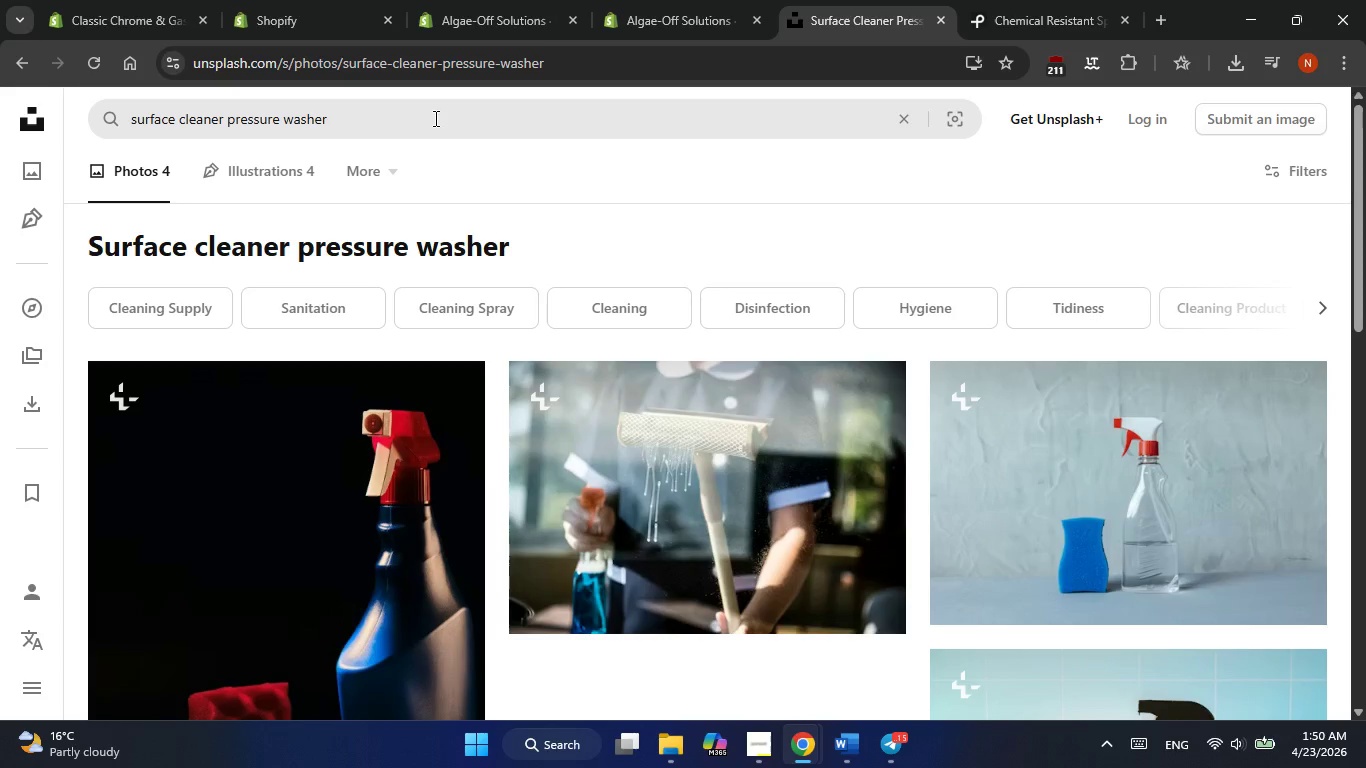 
wait(32.55)
 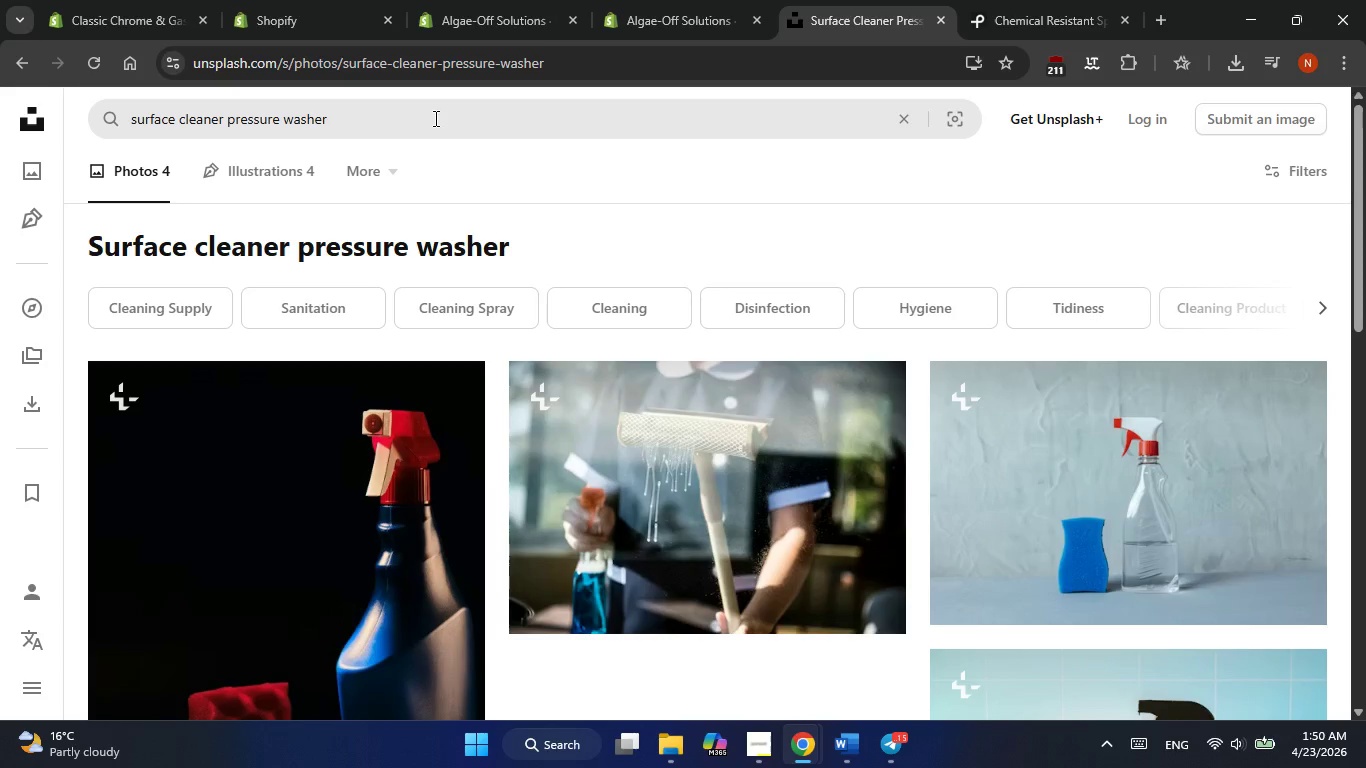 
left_click([341, 125])
 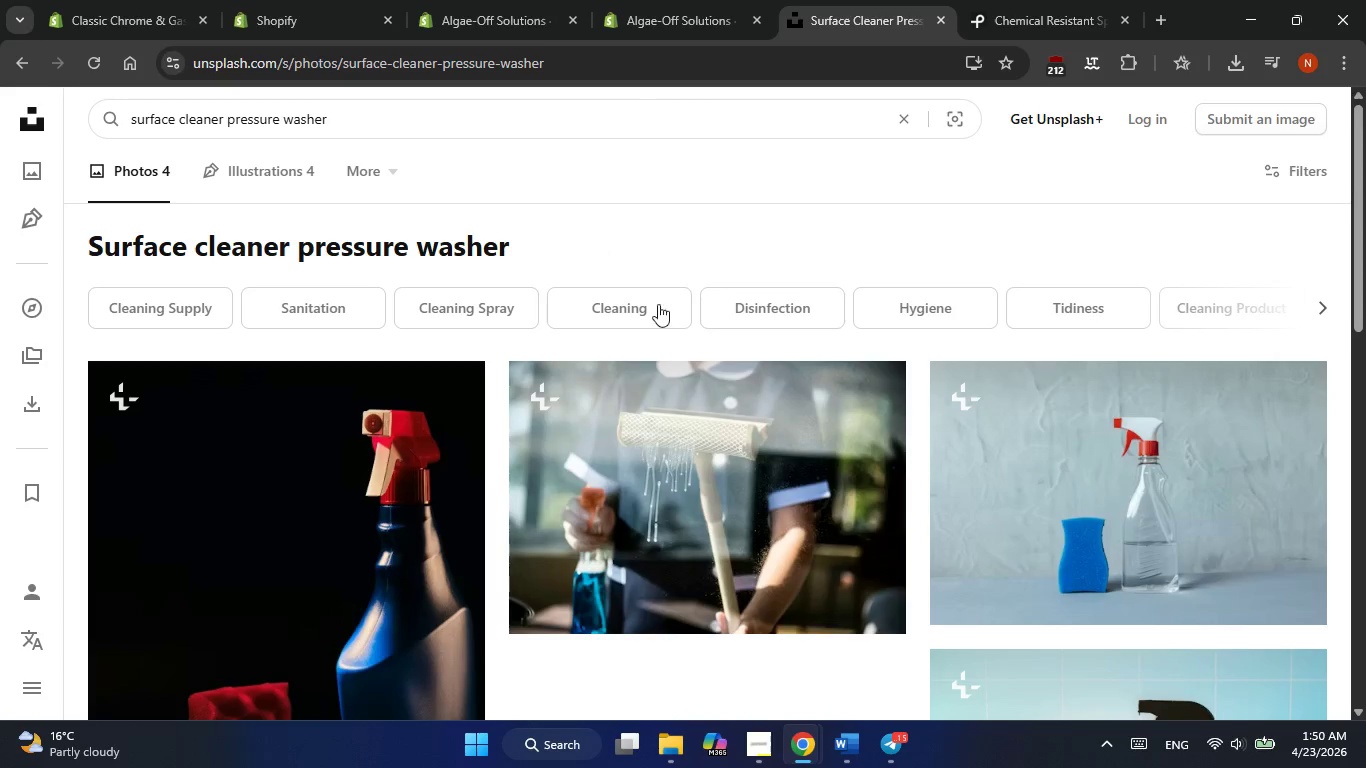 
scroll: coordinate [717, 374], scroll_direction: down, amount: 2.0
 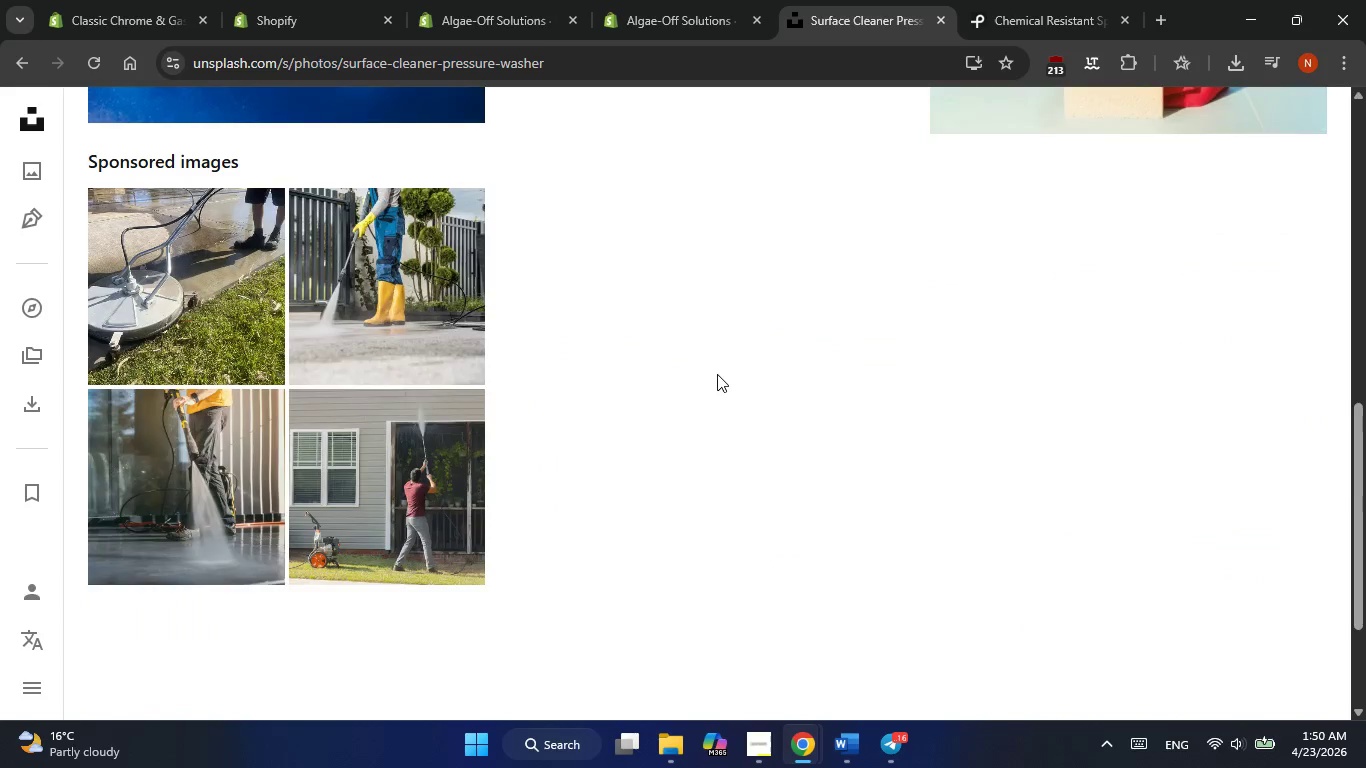 
left_click([363, 260])
 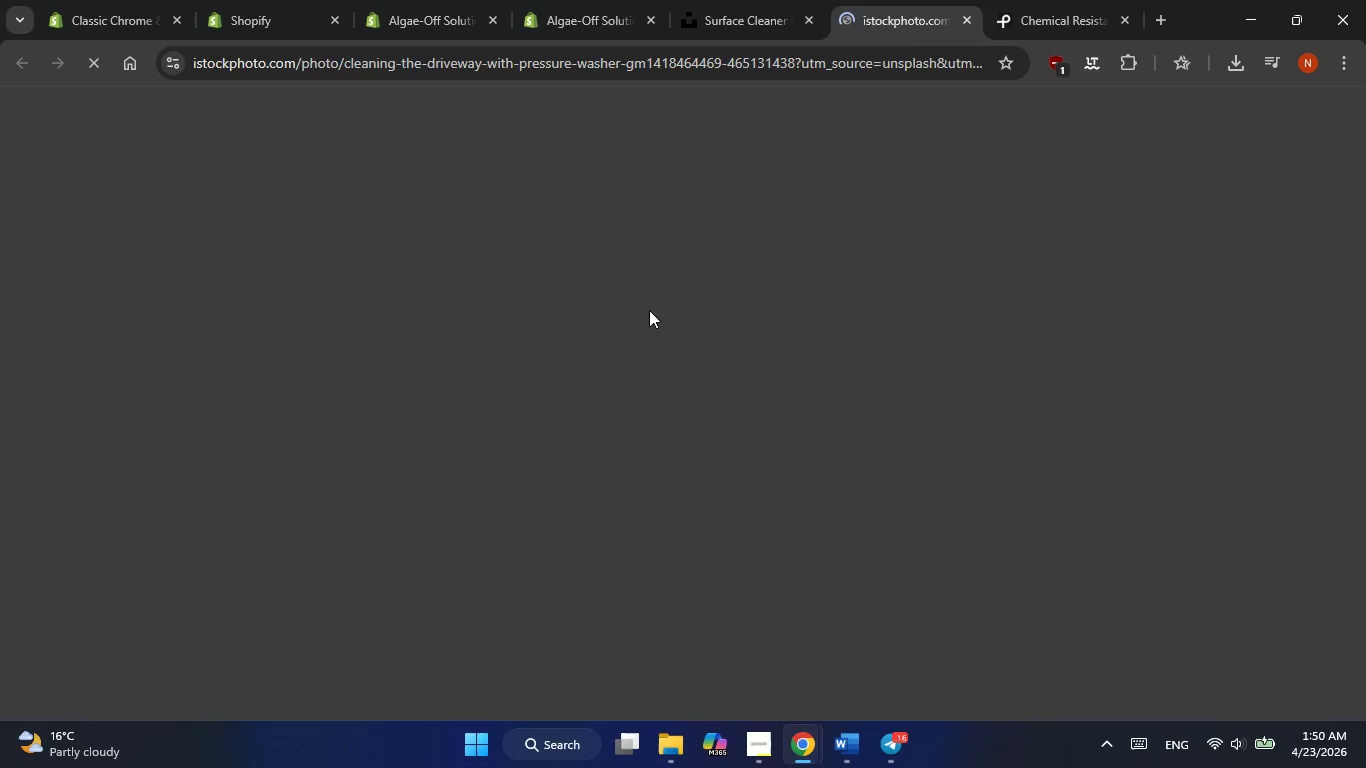 
mouse_move([793, 412])
 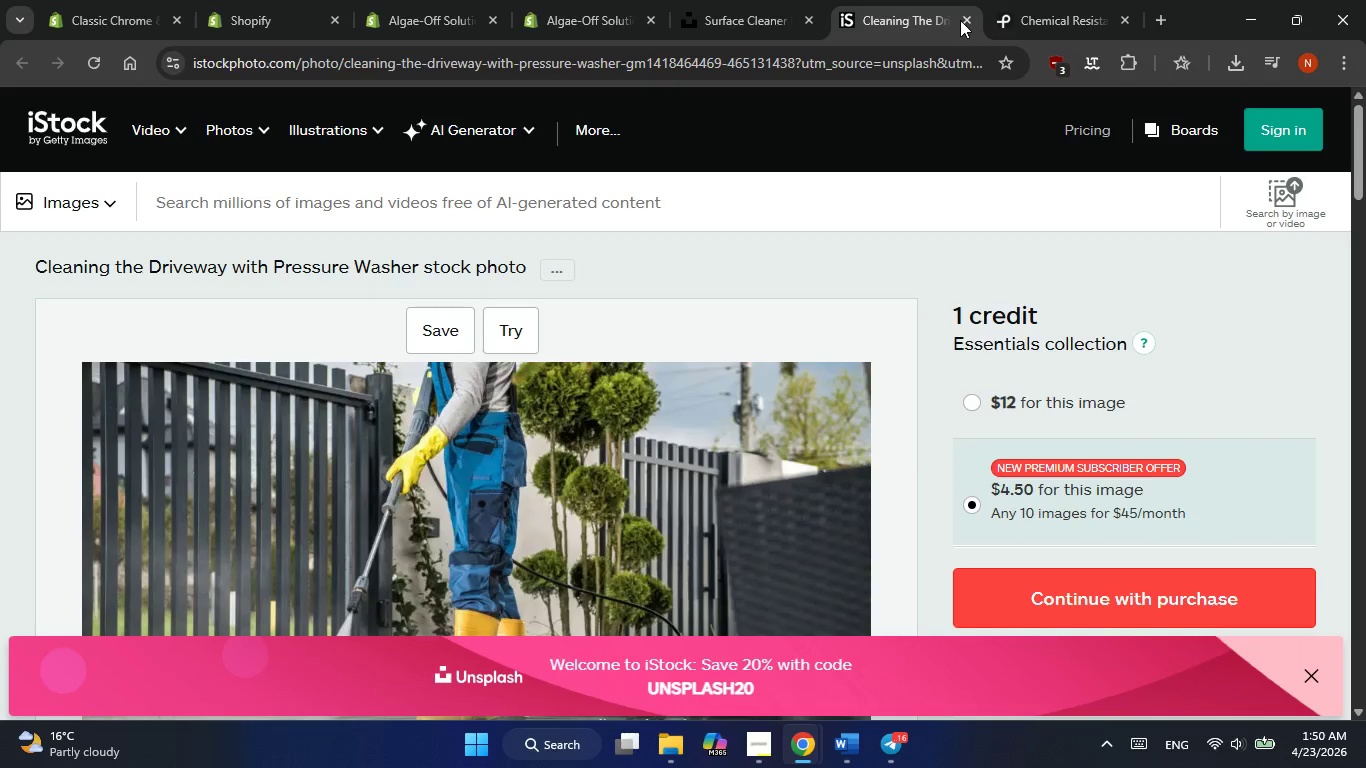 
left_click([964, 19])
 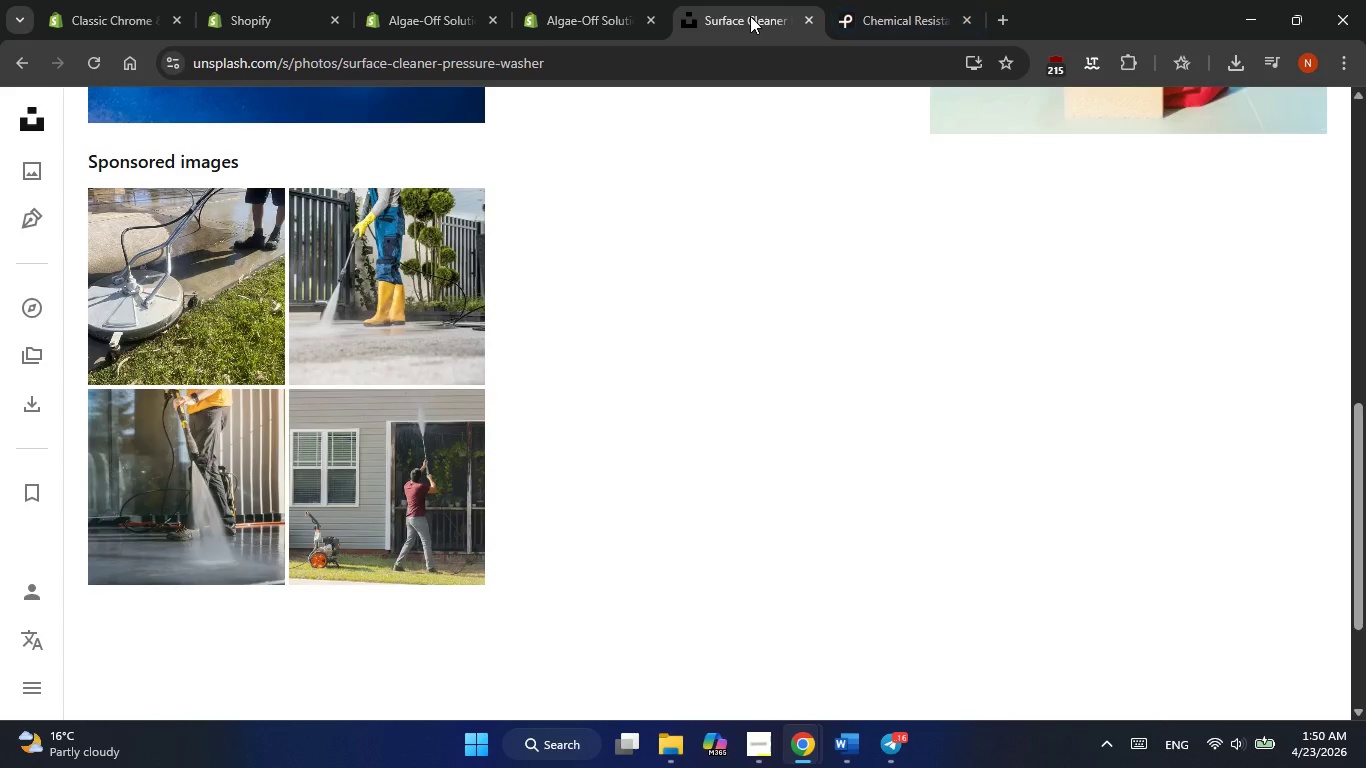 
left_click([750, 16])
 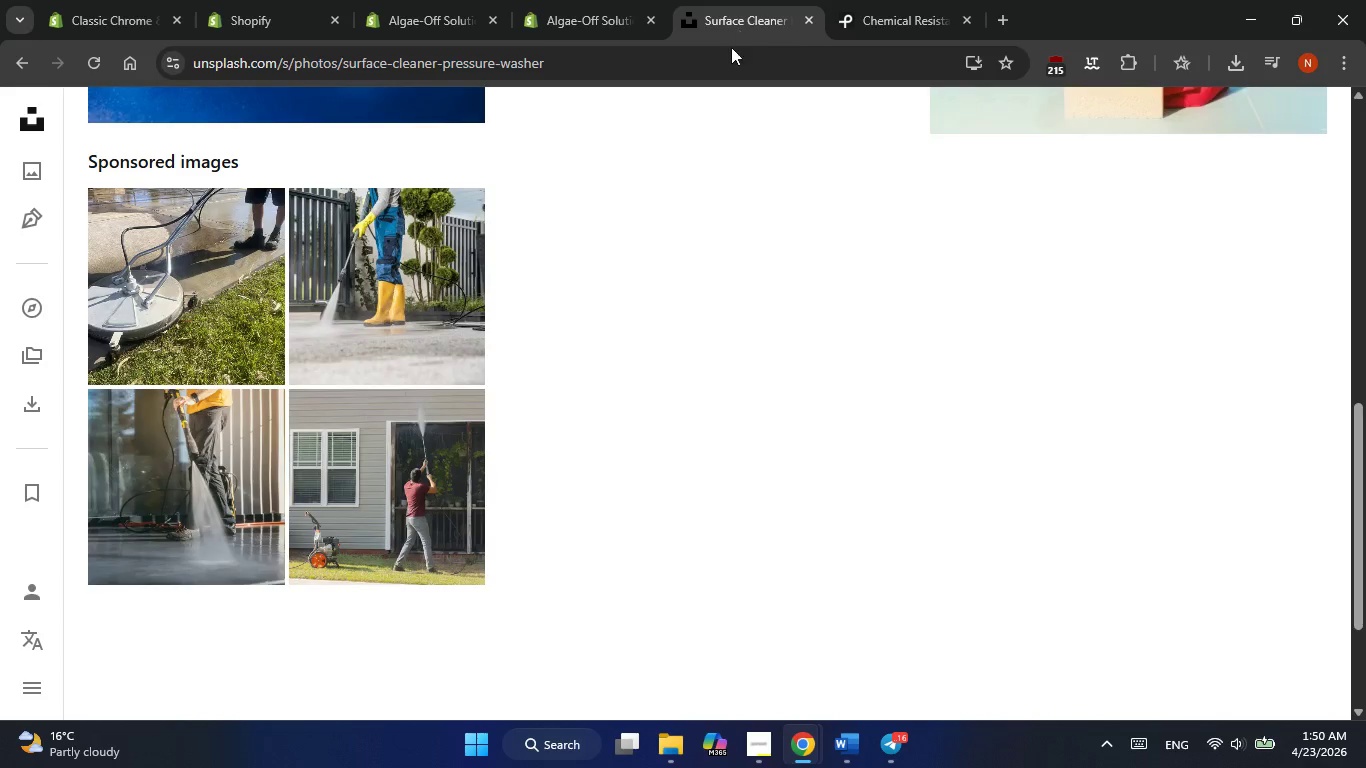 
scroll: coordinate [674, 337], scroll_direction: down, amount: 1.0
 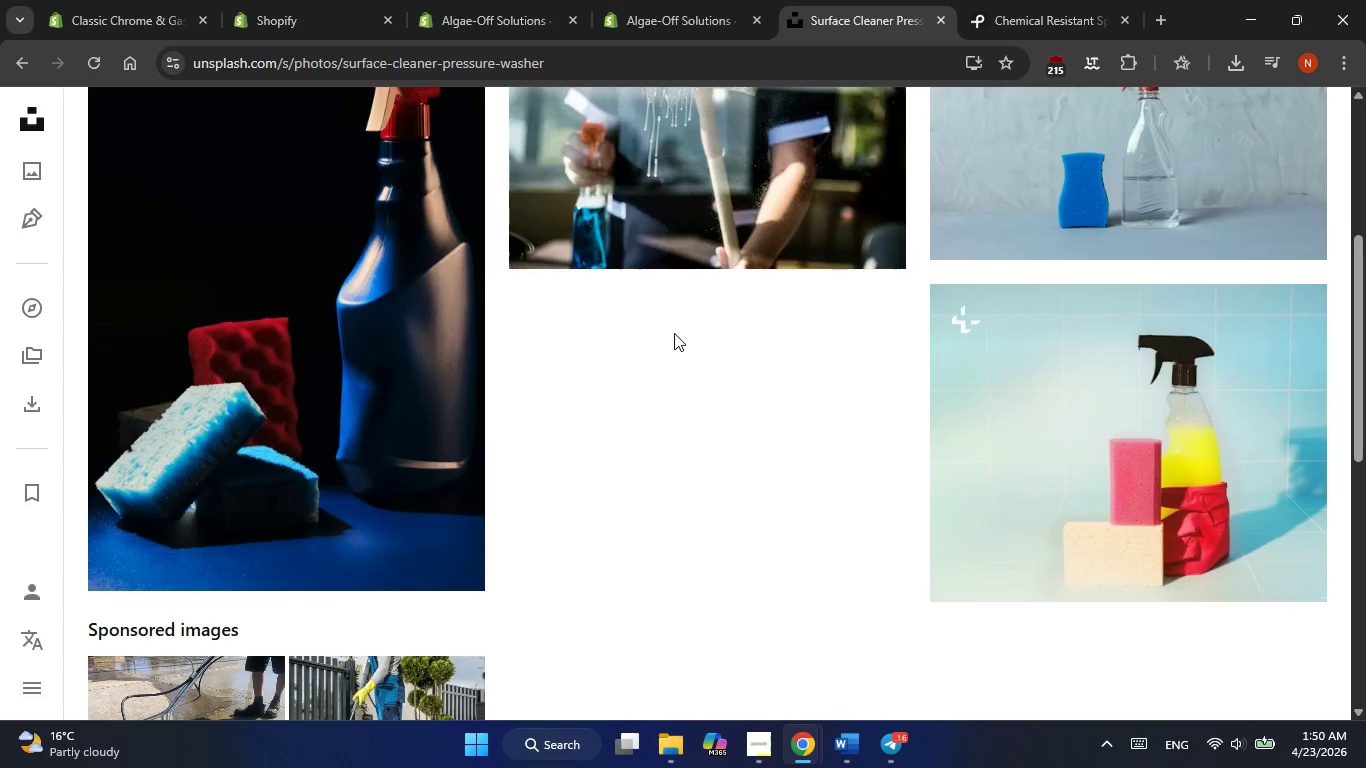 
scroll: coordinate [674, 333], scroll_direction: up, amount: 2.0
 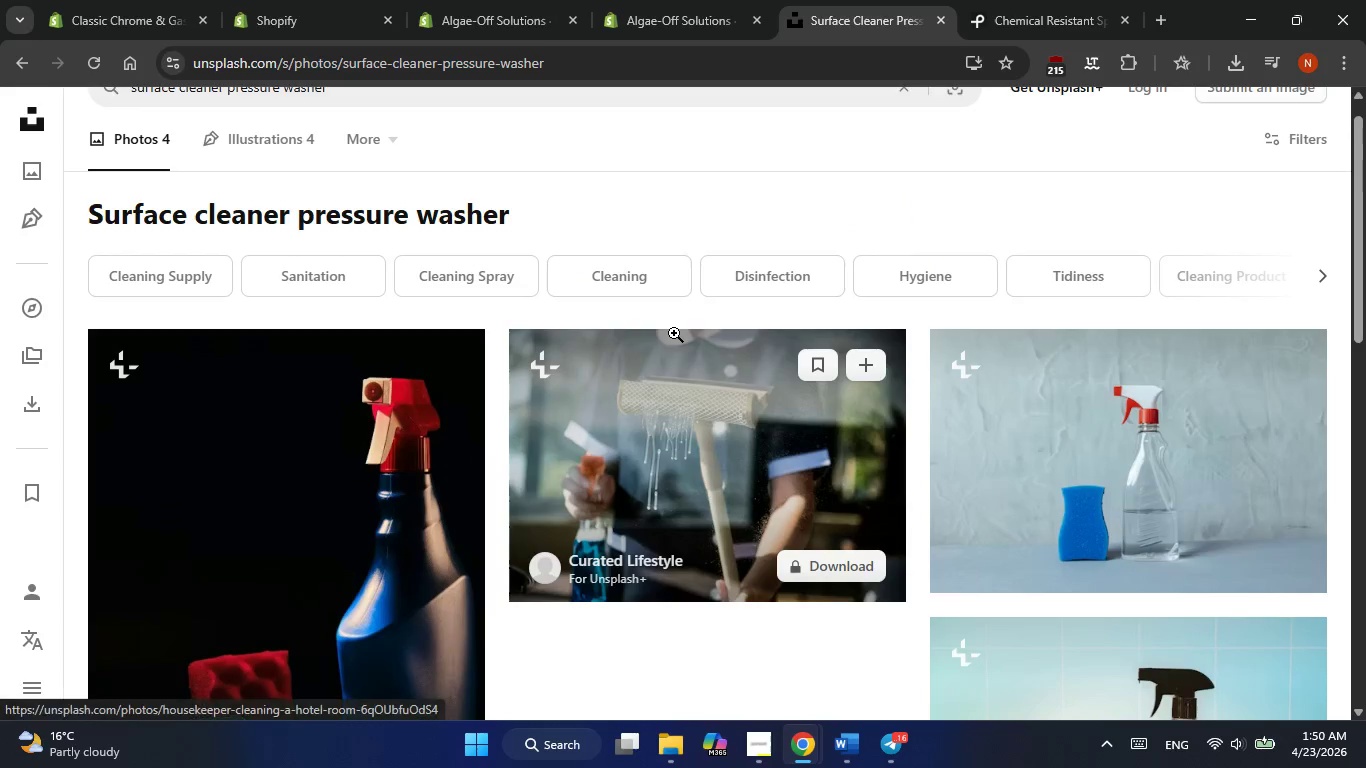 
scroll: coordinate [674, 333], scroll_direction: down, amount: 1.0
 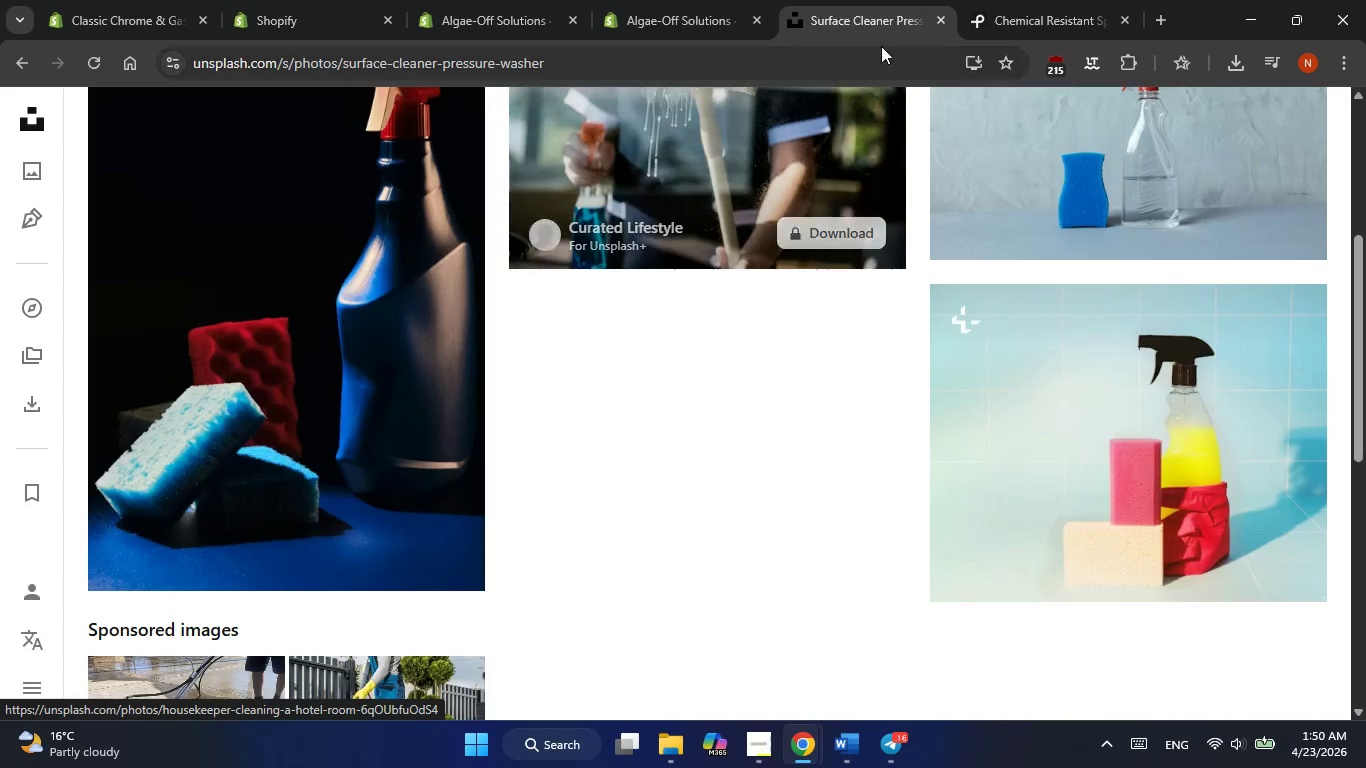 
left_click([1083, 28])
 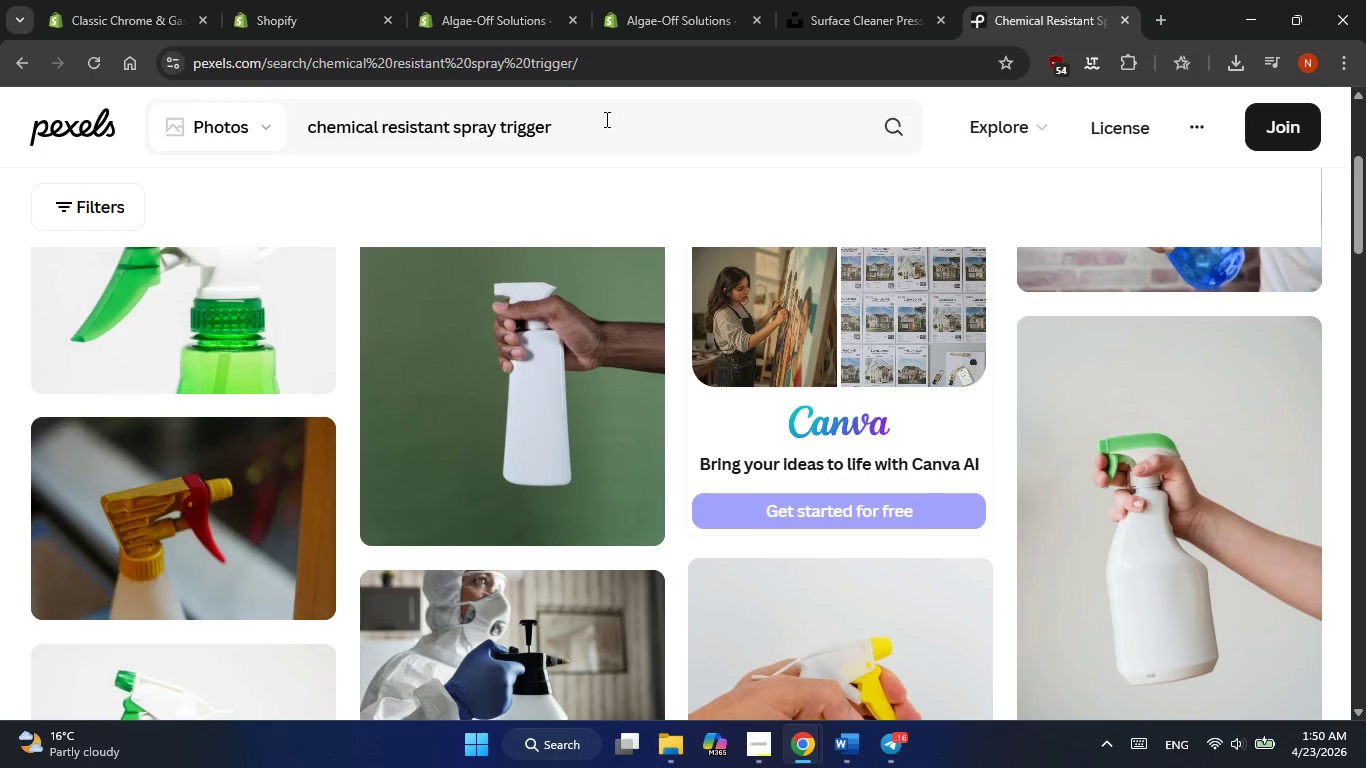 
double_click([605, 120])
 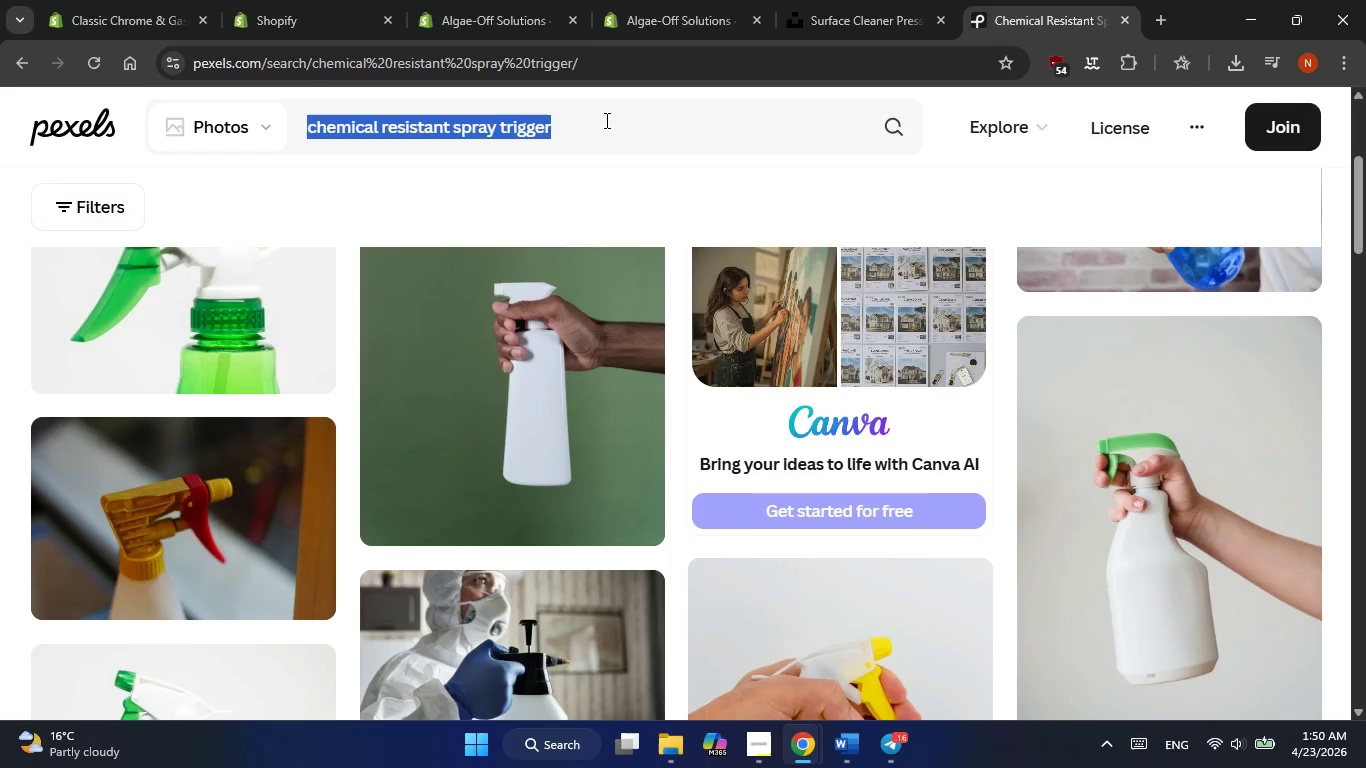 
triple_click([605, 120])
 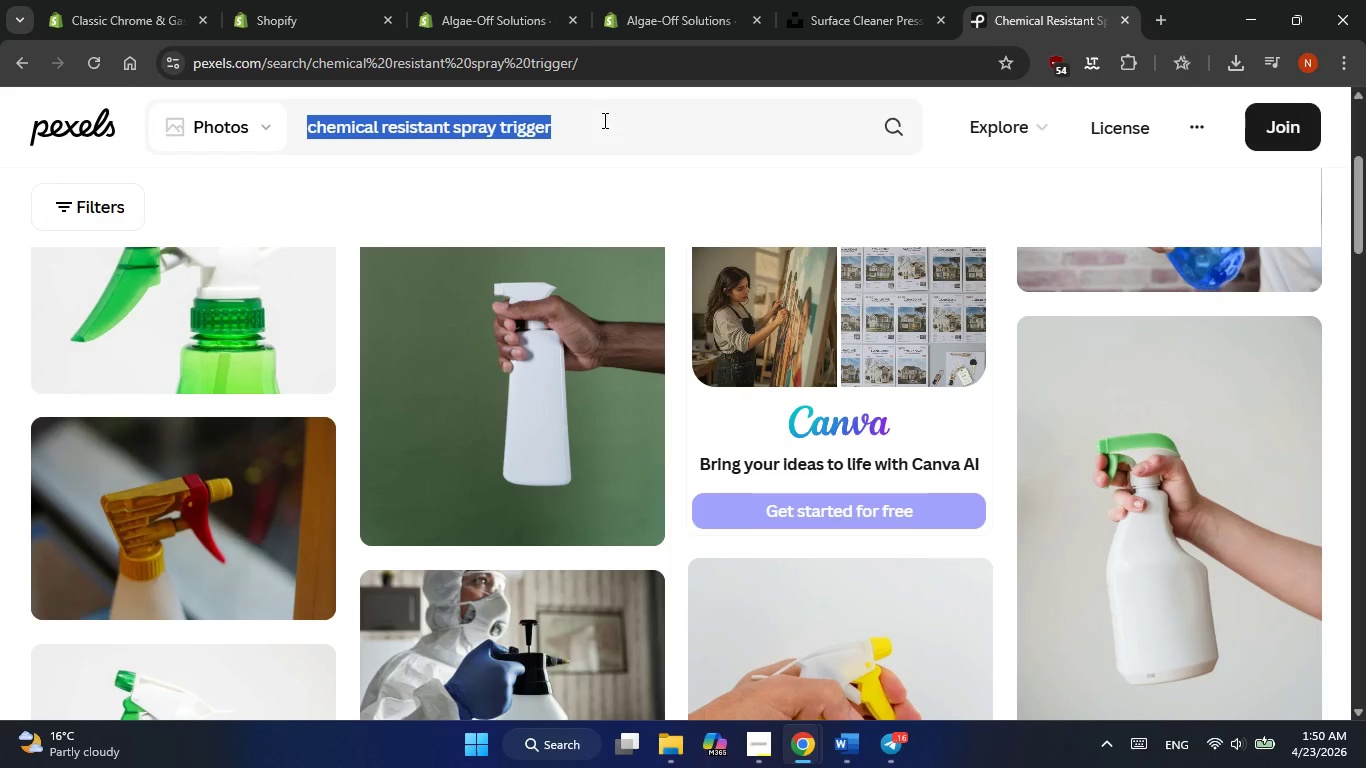 
type(pressi)
key(Backspace)
type(ure washer )
 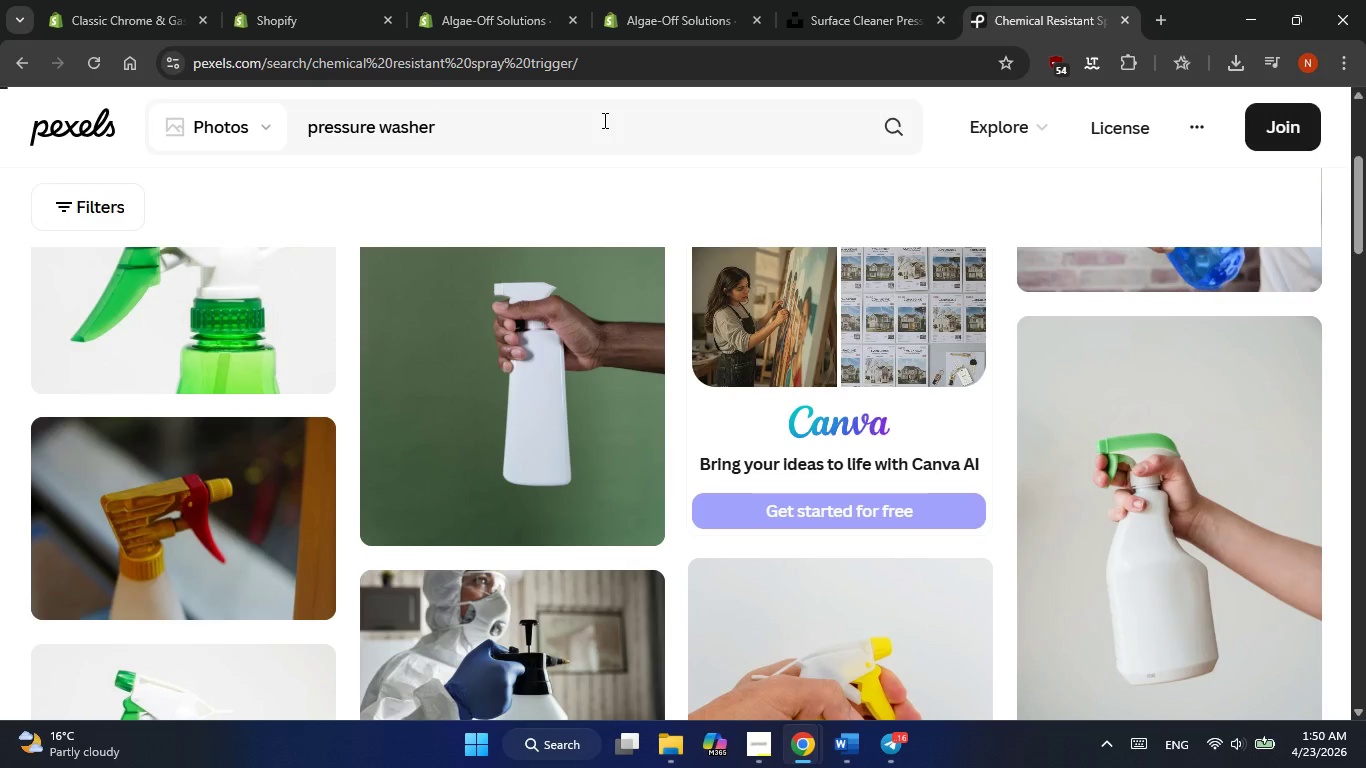 
key(Enter)
 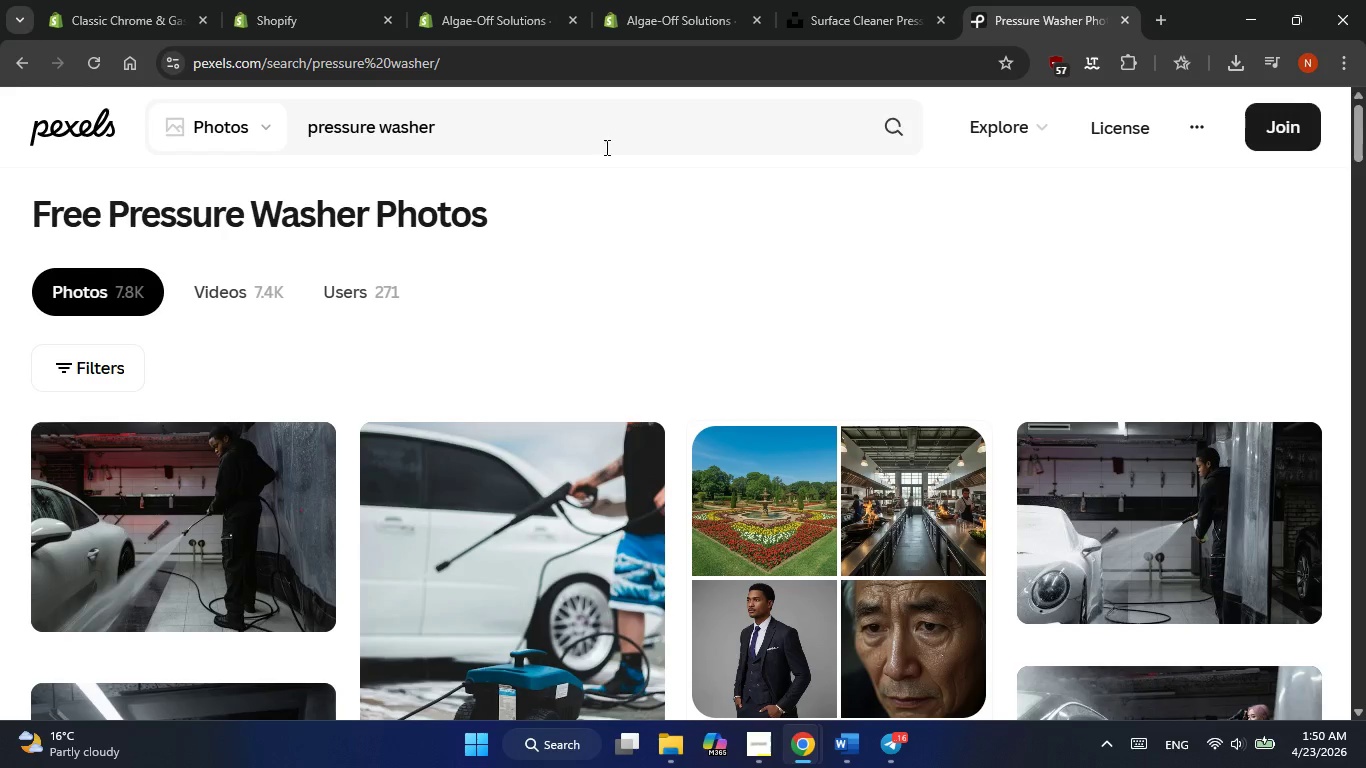 
scroll: coordinate [611, 178], scroll_direction: down, amount: 4.0
 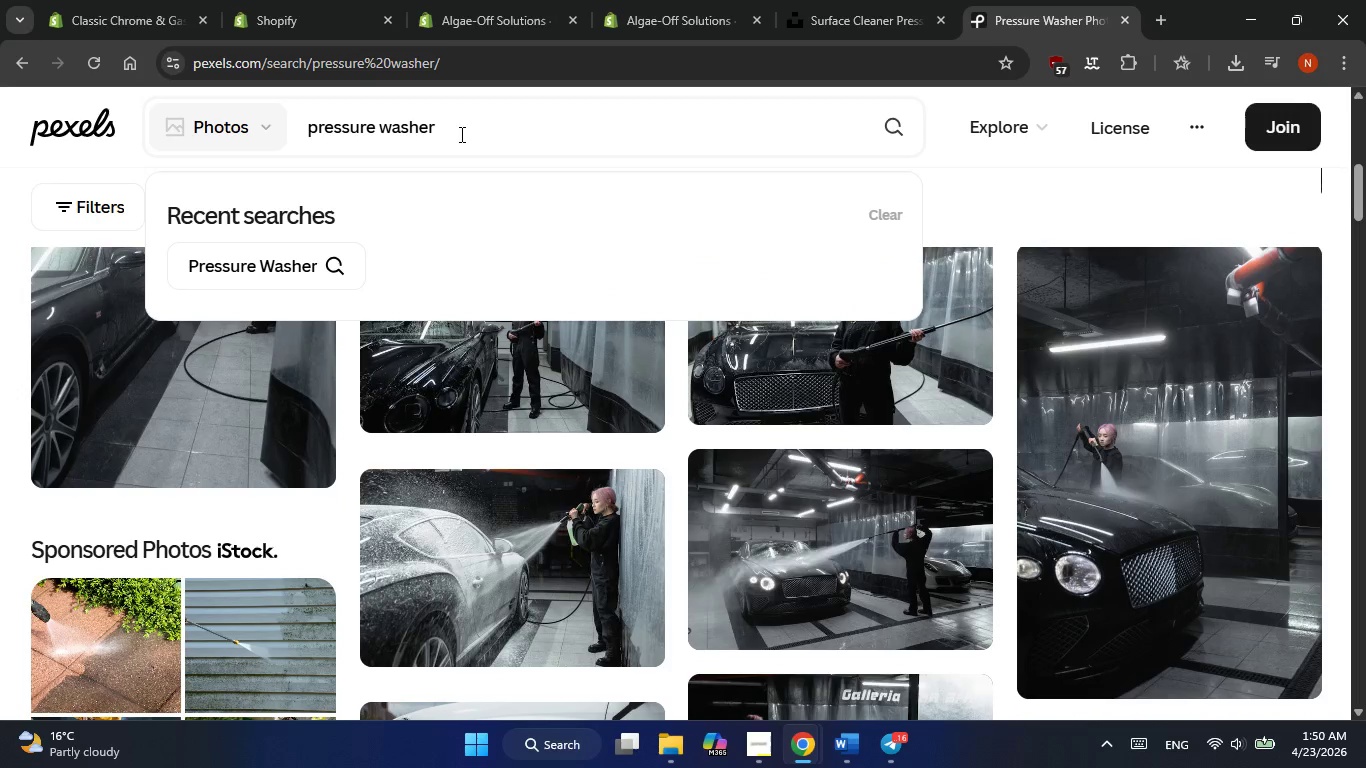 
type( using on surface)
 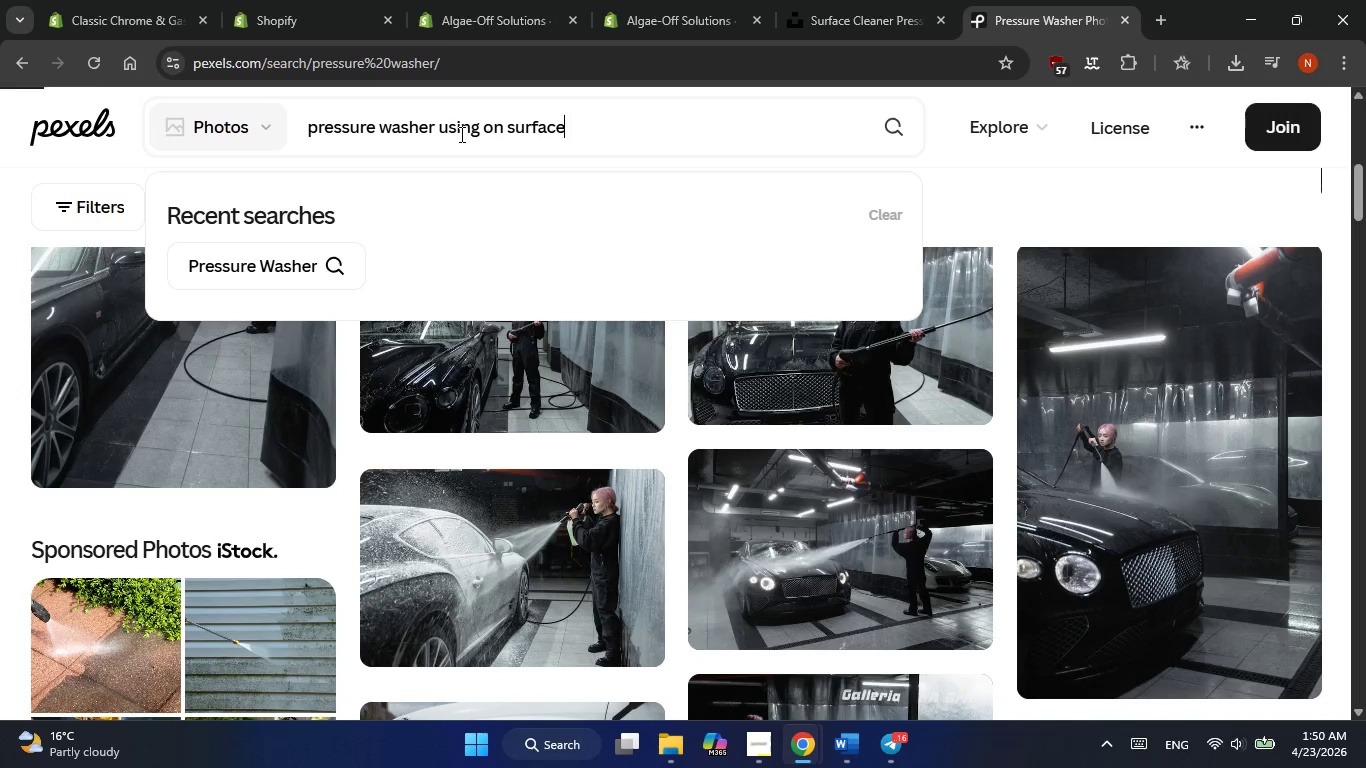 
key(Enter)
 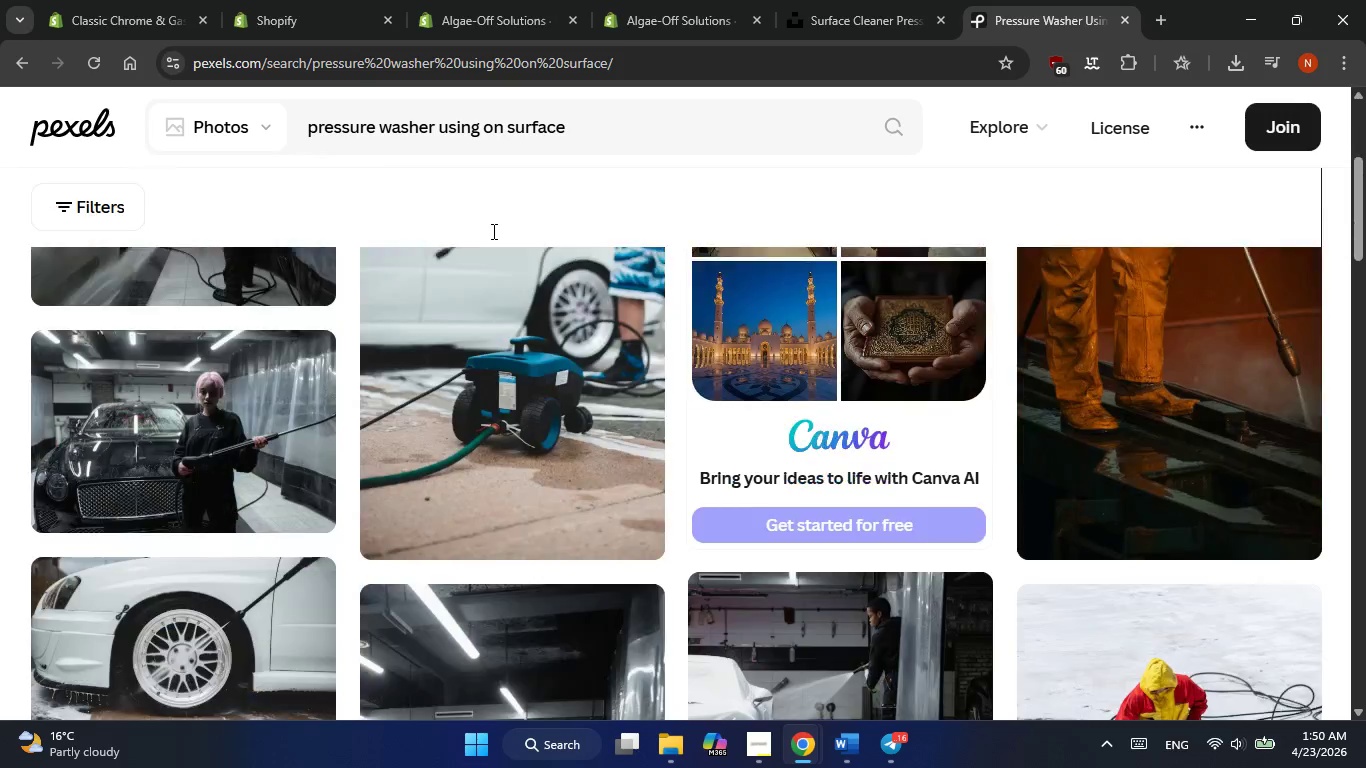 
wait(11.23)
 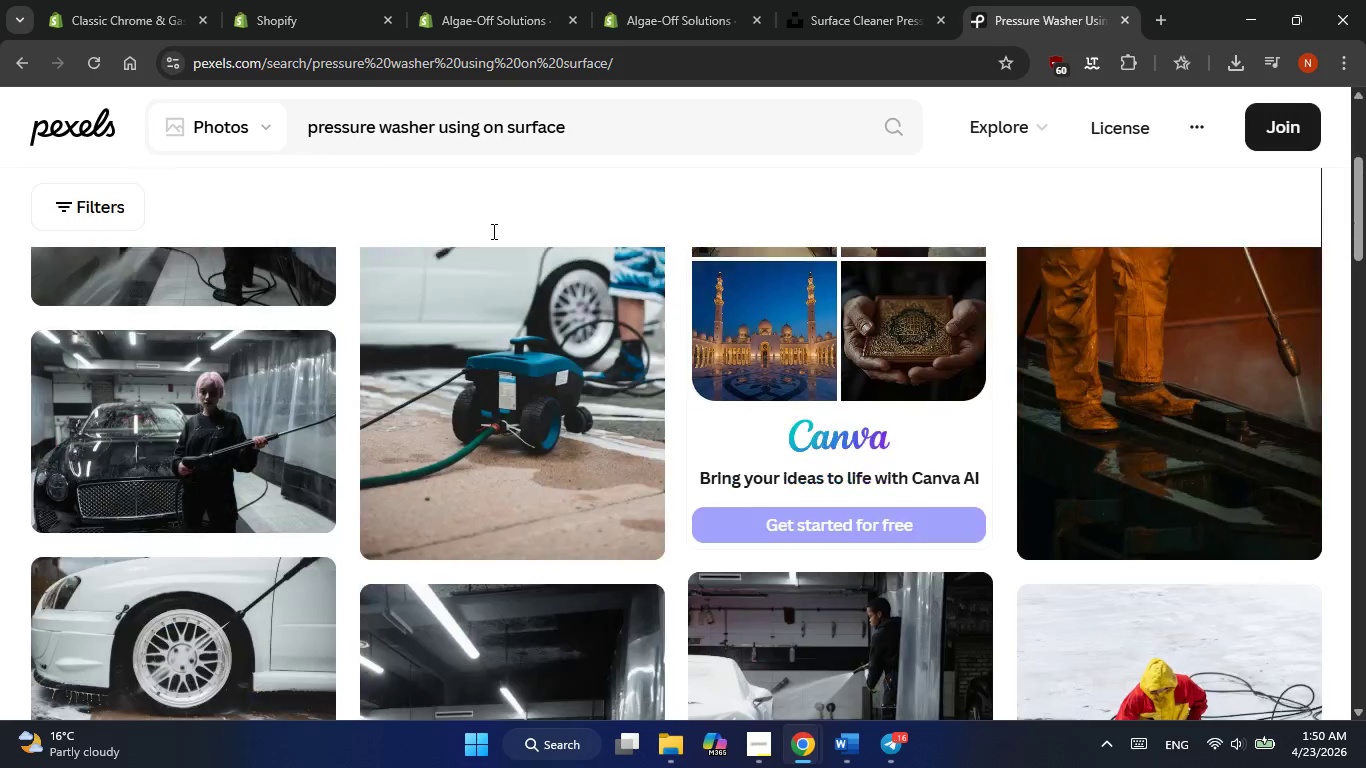 
scroll: coordinate [465, 266], scroll_direction: down, amount: 1.0
 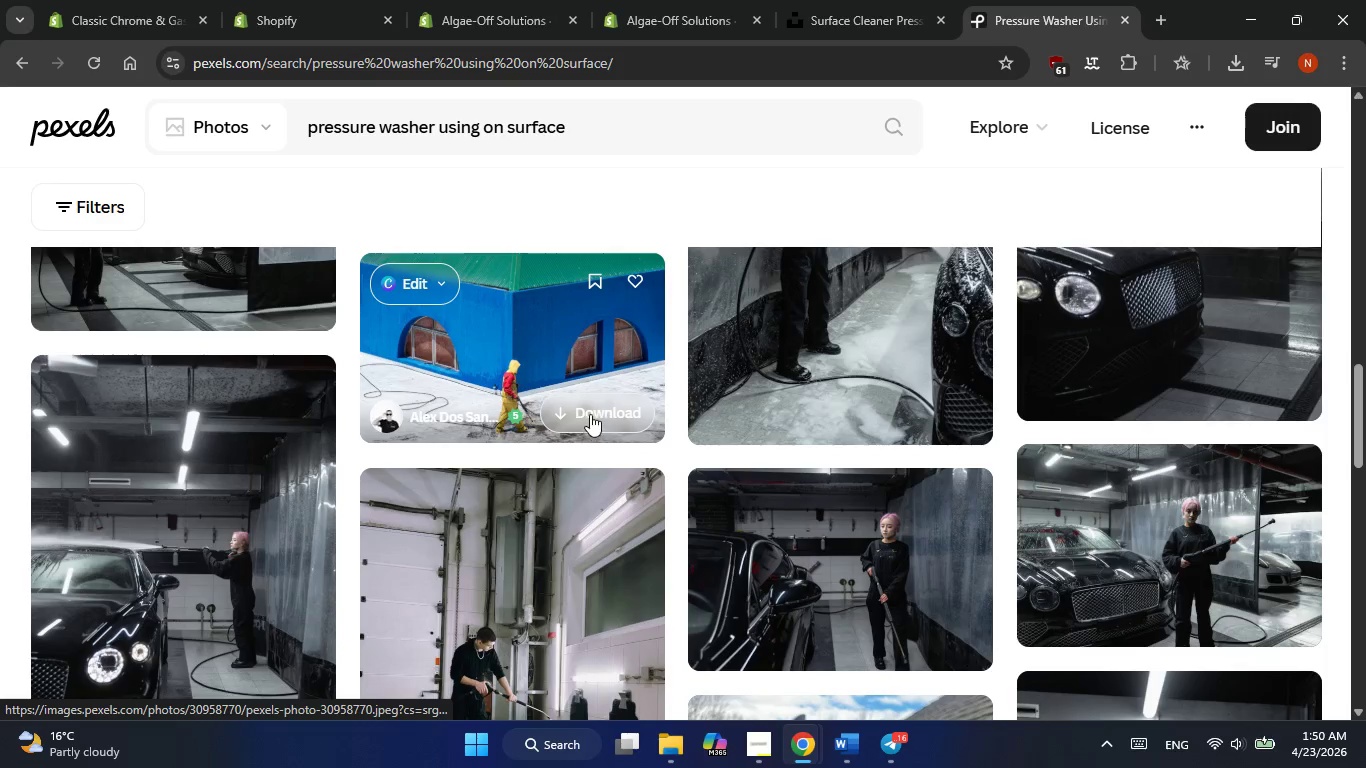 
left_click([590, 410])
 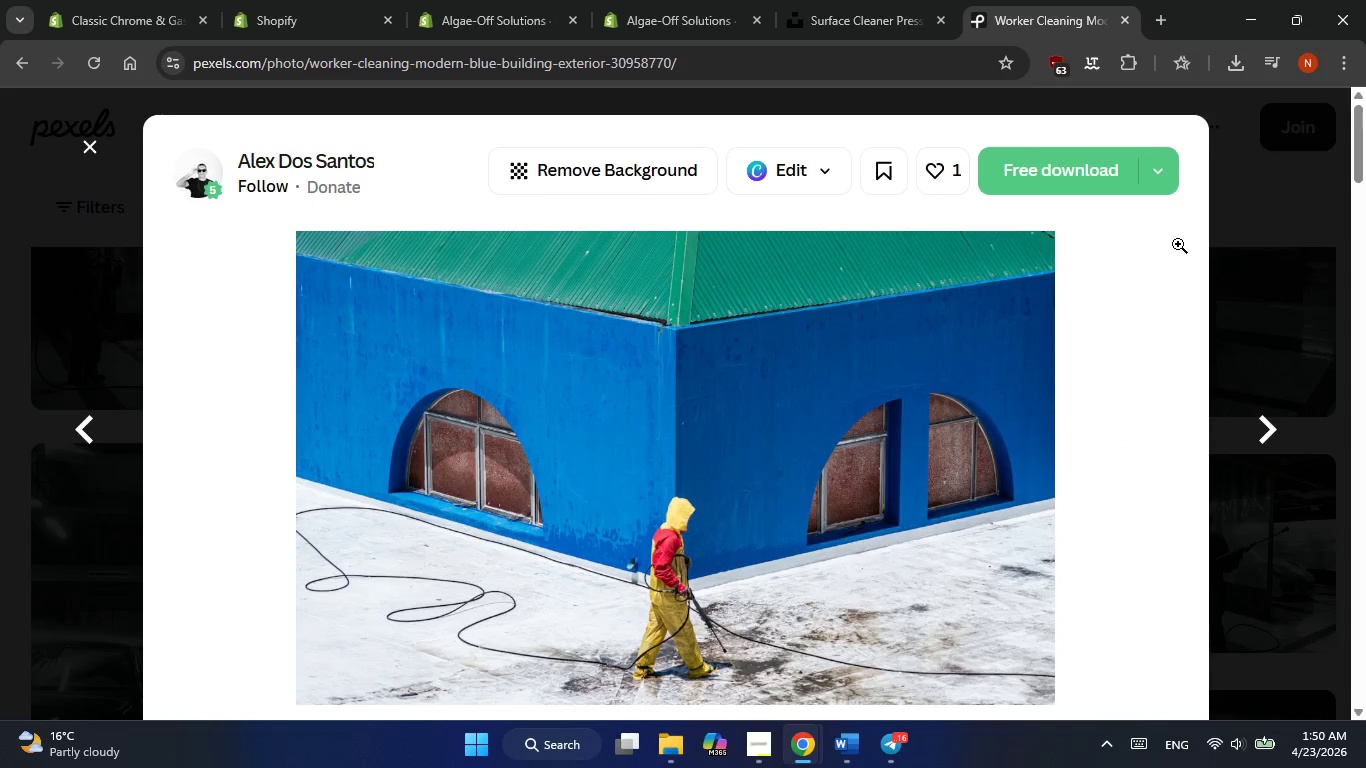 
left_click([1060, 192])
 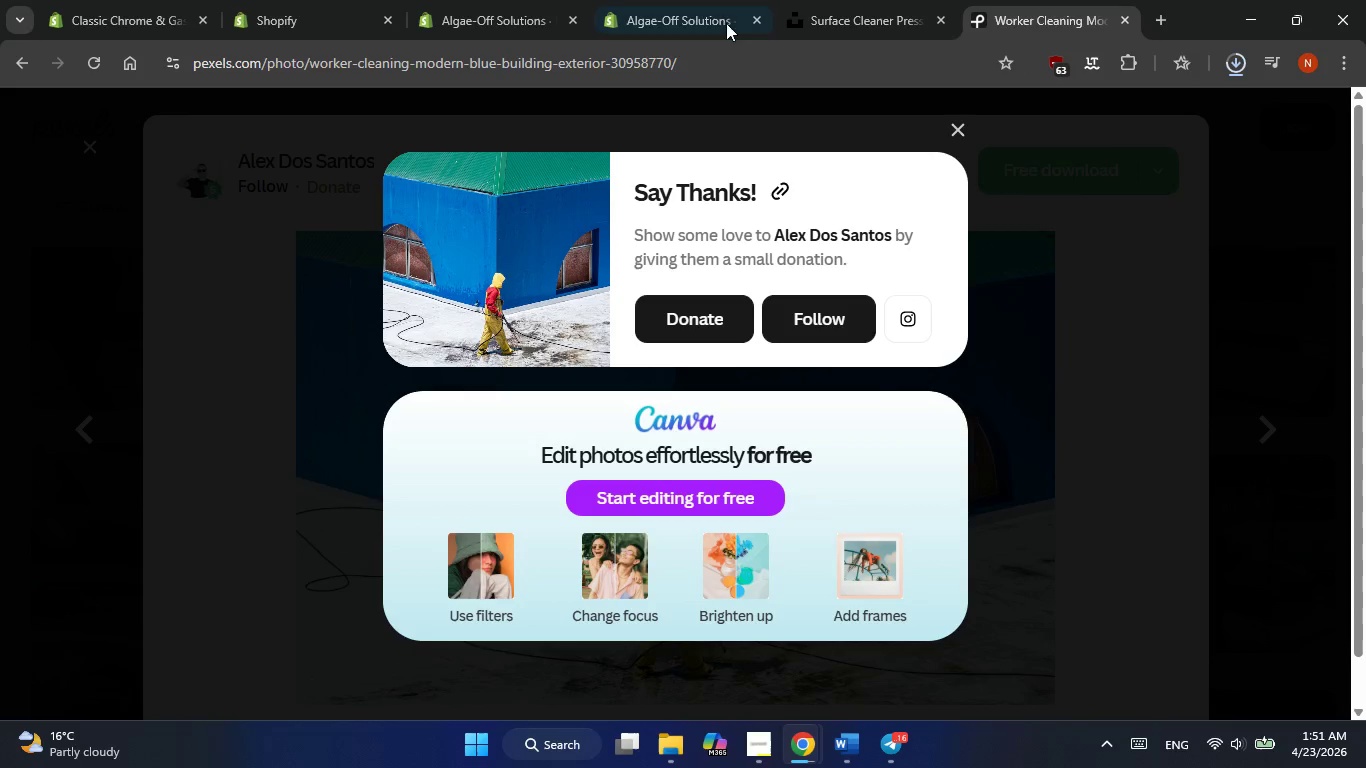 
left_click([676, 8])
 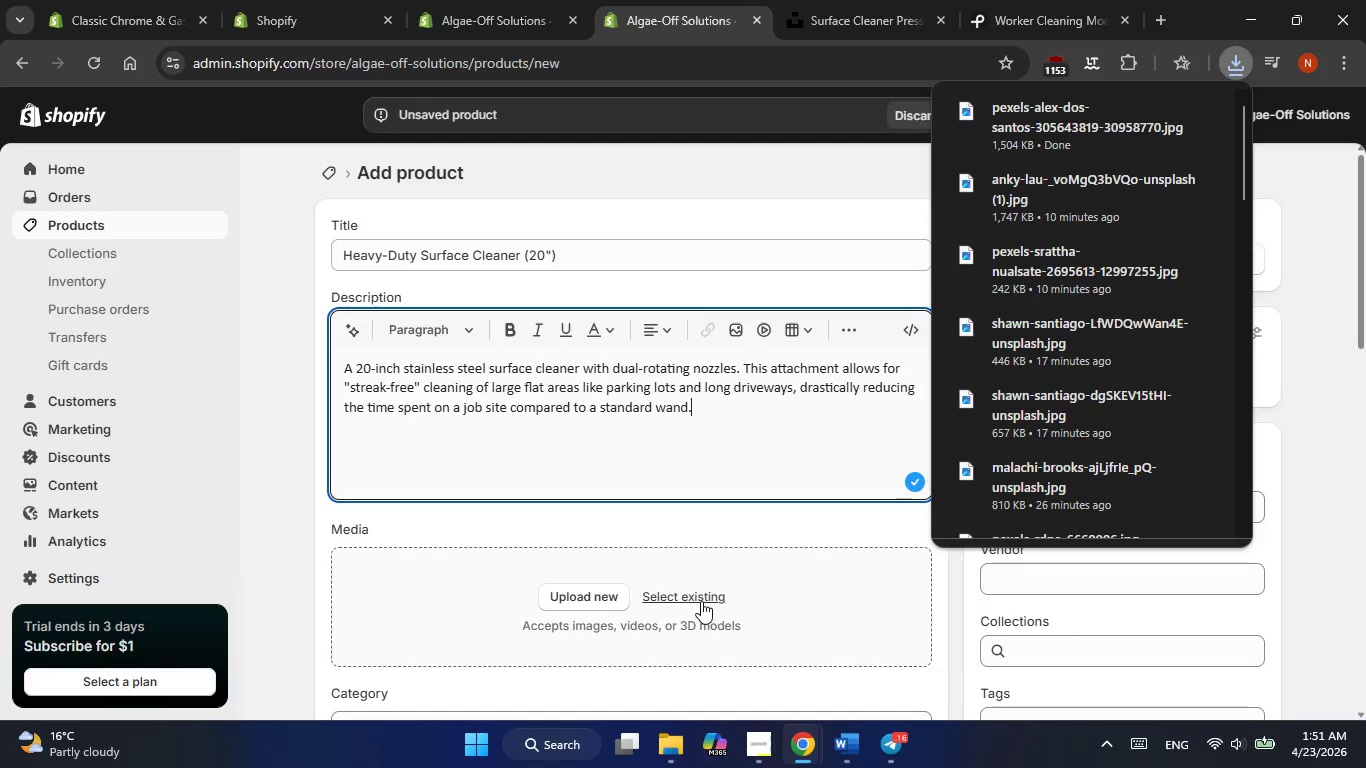 
left_click([617, 603])
 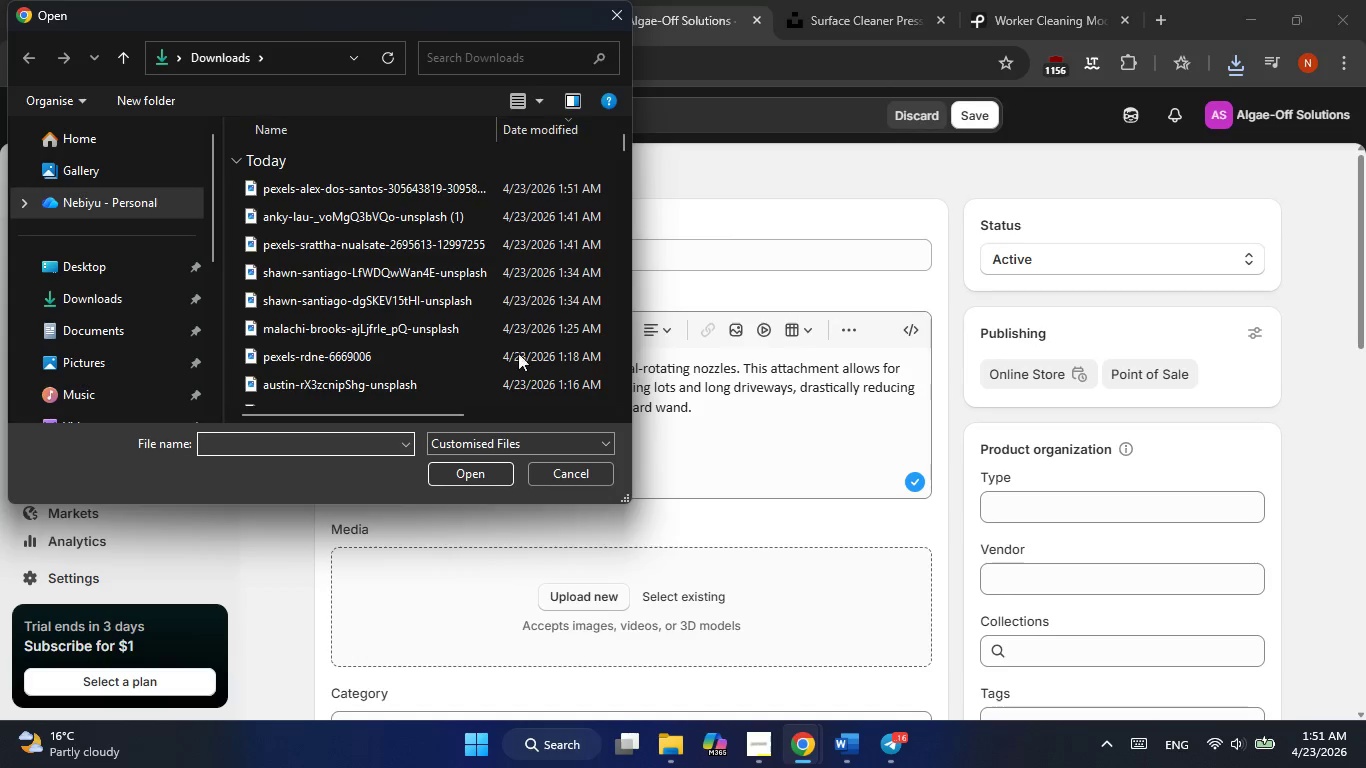 
double_click([424, 190])
 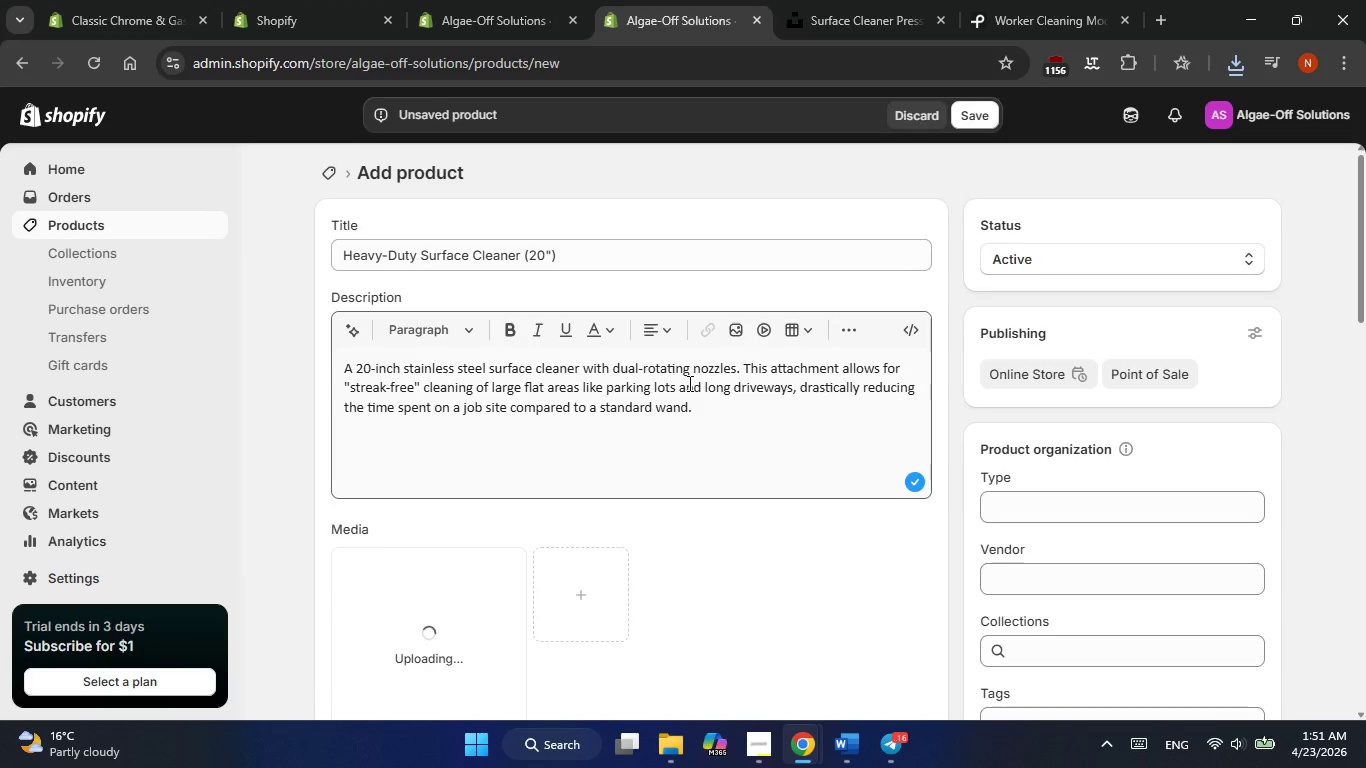 
scroll: coordinate [694, 382], scroll_direction: down, amount: 2.0
 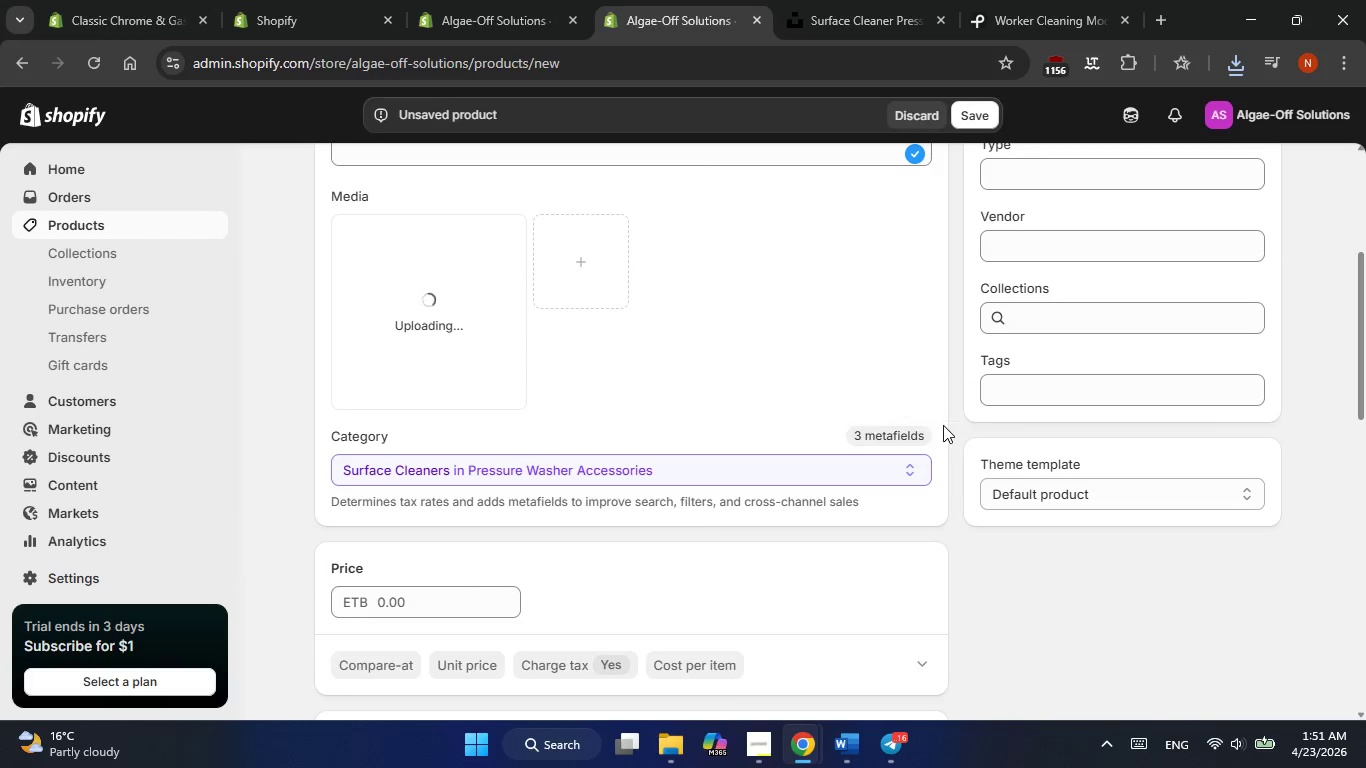 
key(Space)
 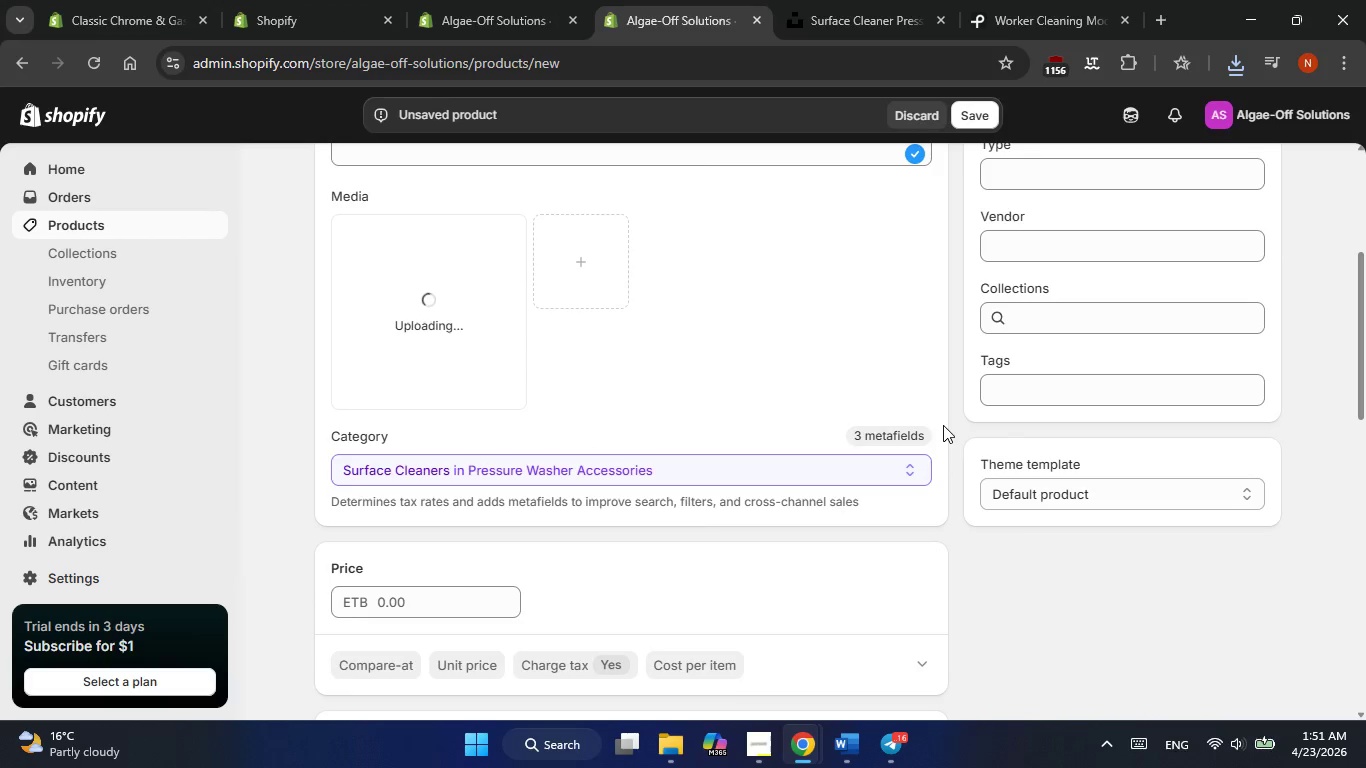 
key(Tab)
 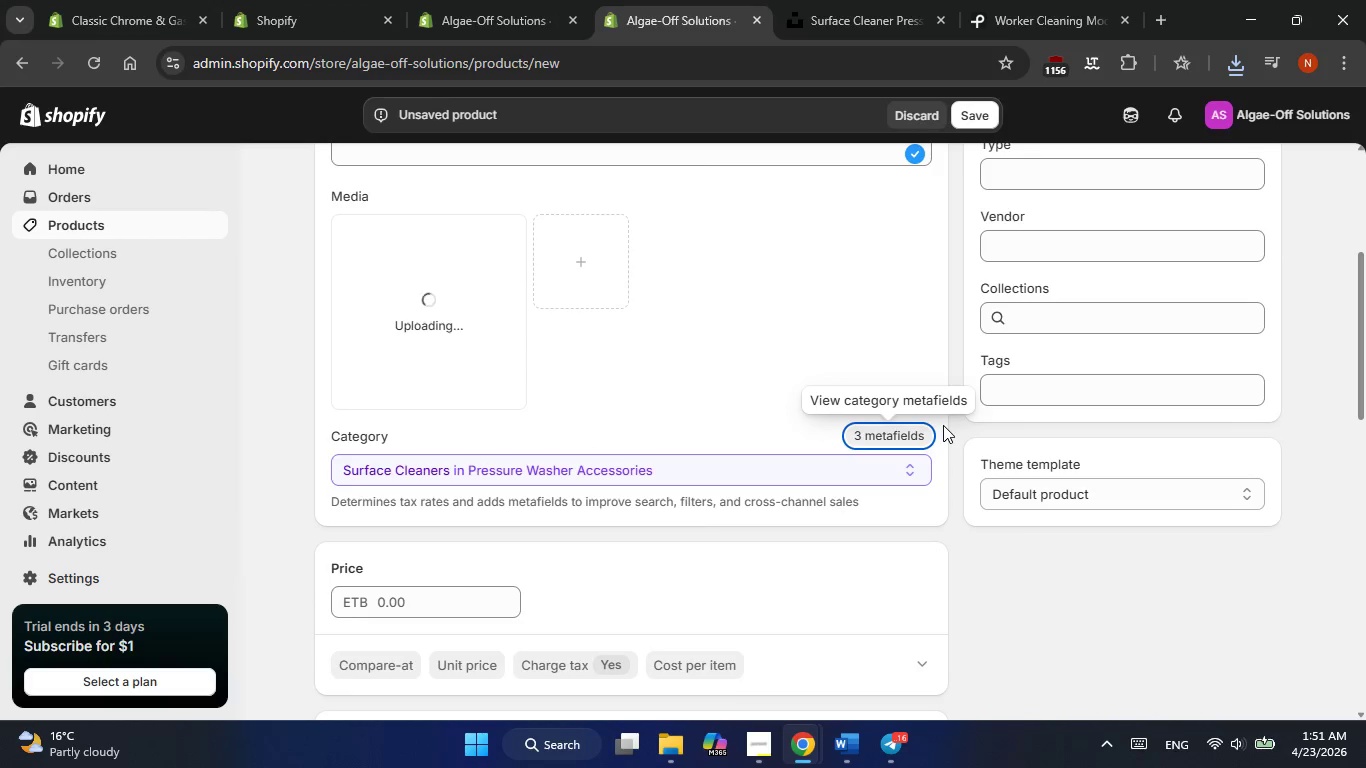 
key(Space)
 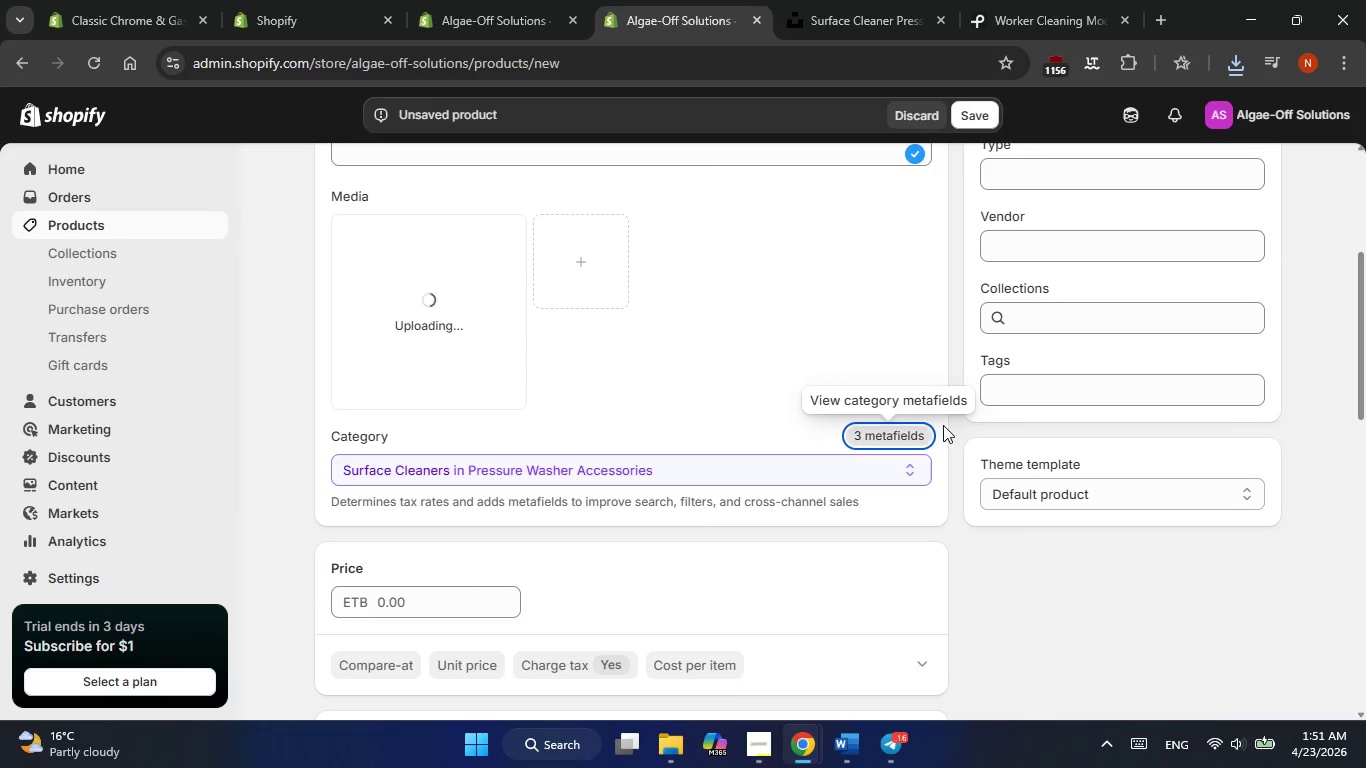 
key(Tab)
 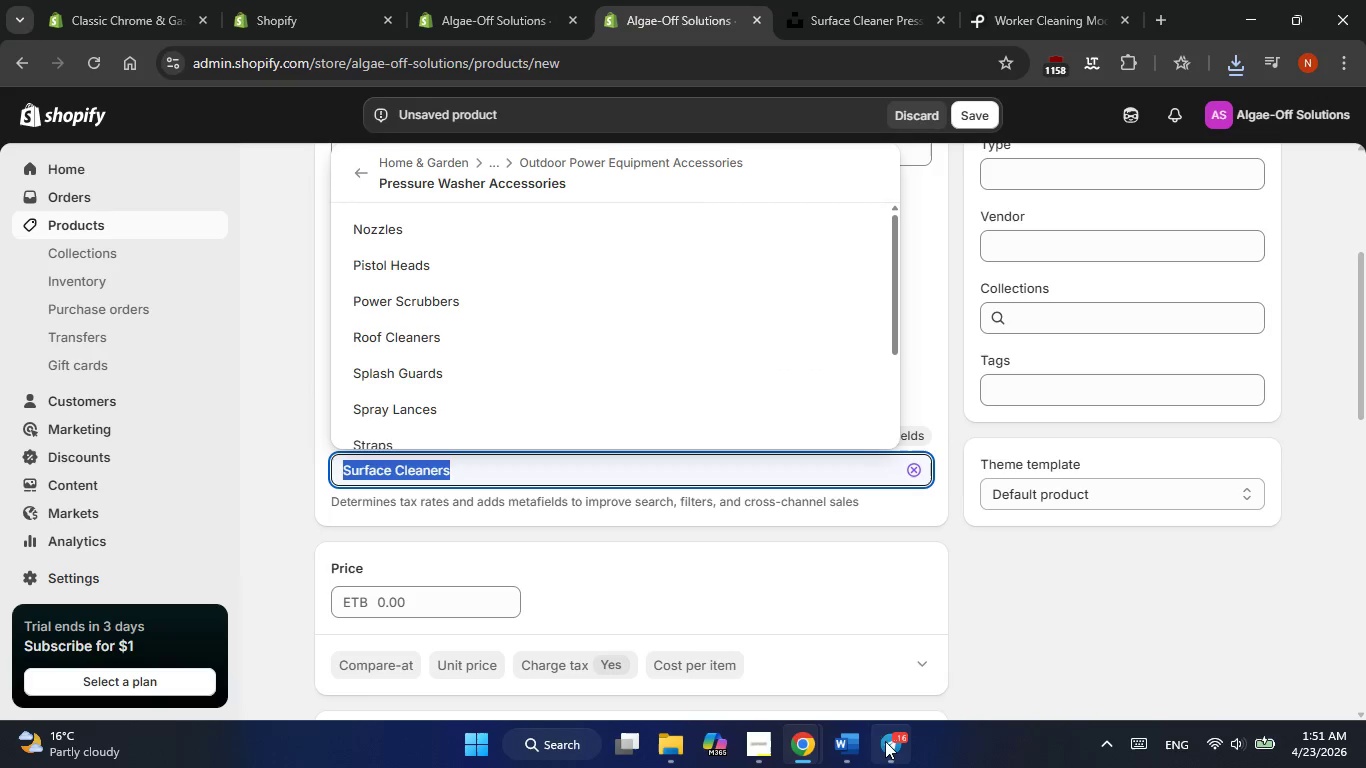 
left_click([1065, 654])
 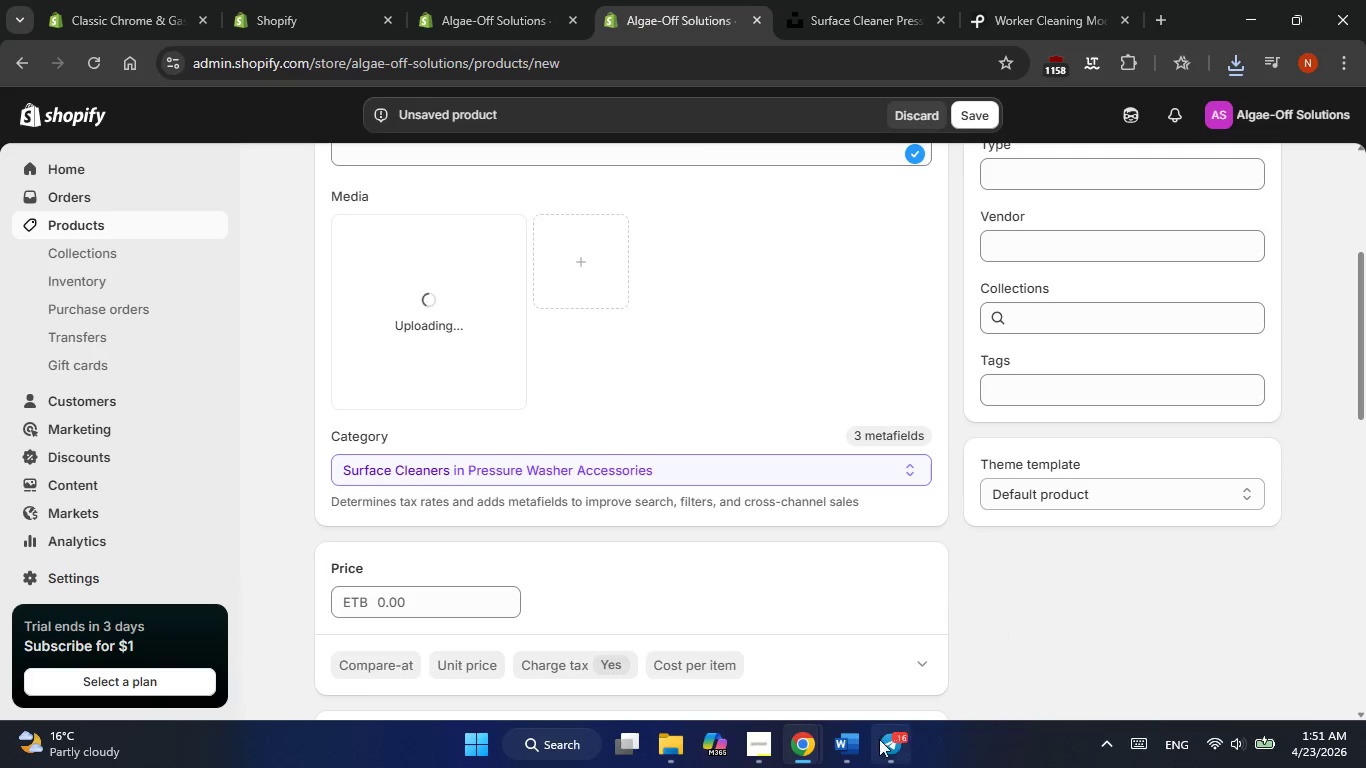 
left_click([851, 742])
 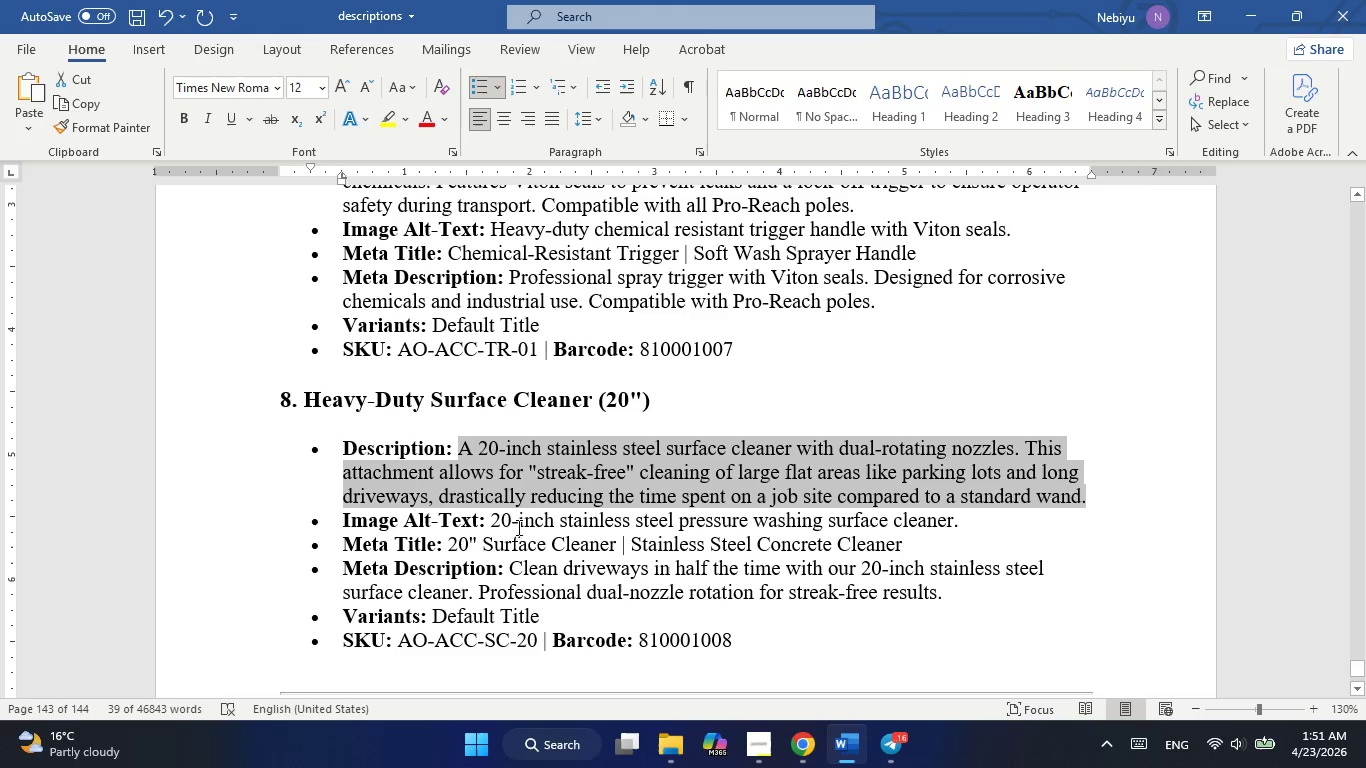 
left_click_drag(start_coordinate=[496, 525], to_coordinate=[963, 523])
 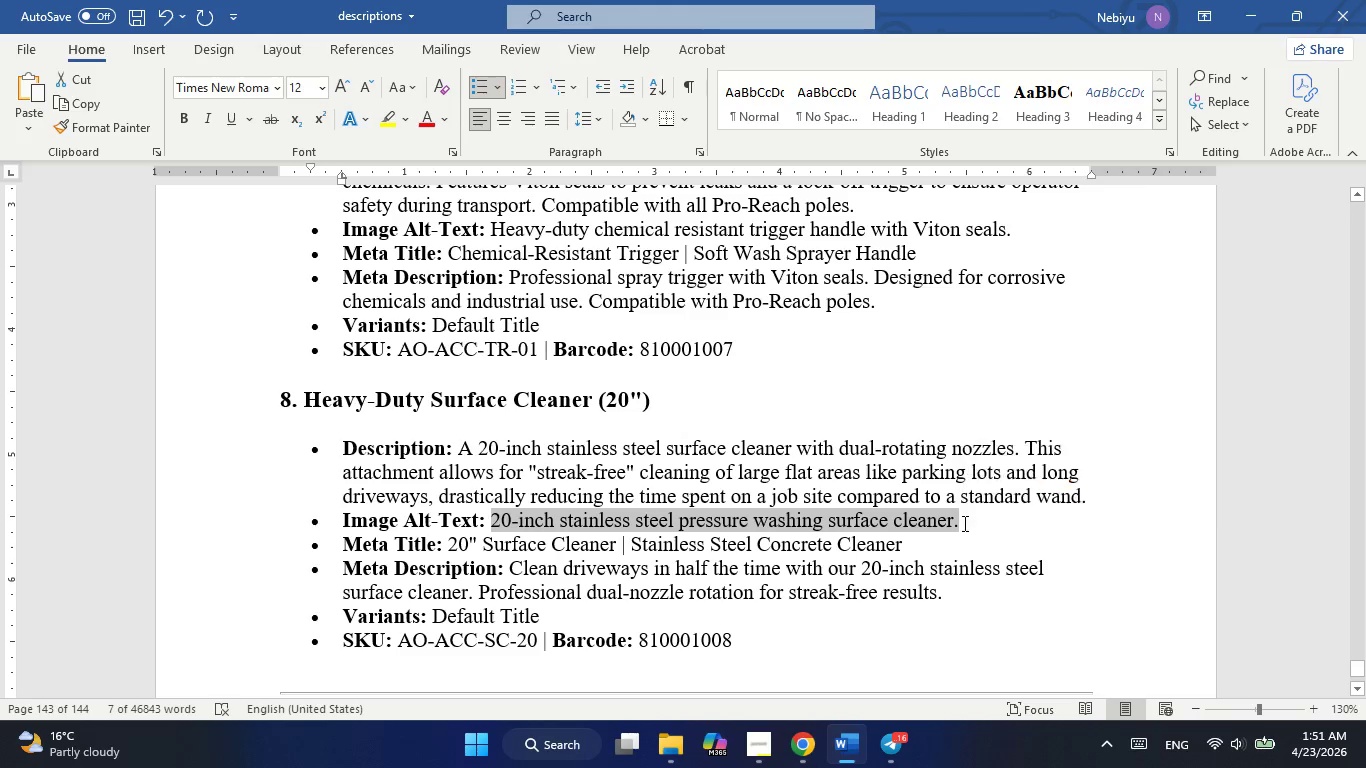 
key(Control+C)
 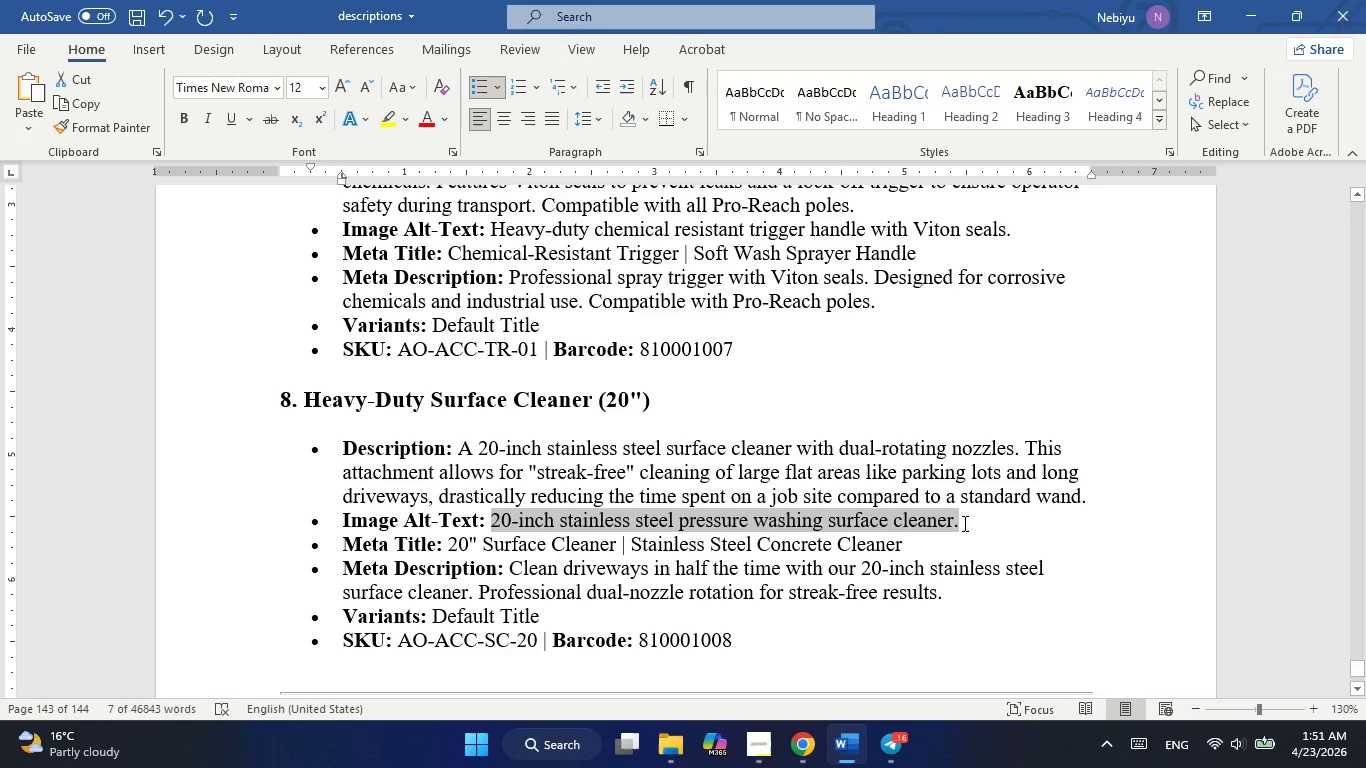 
key(Alt+AltLeft)
 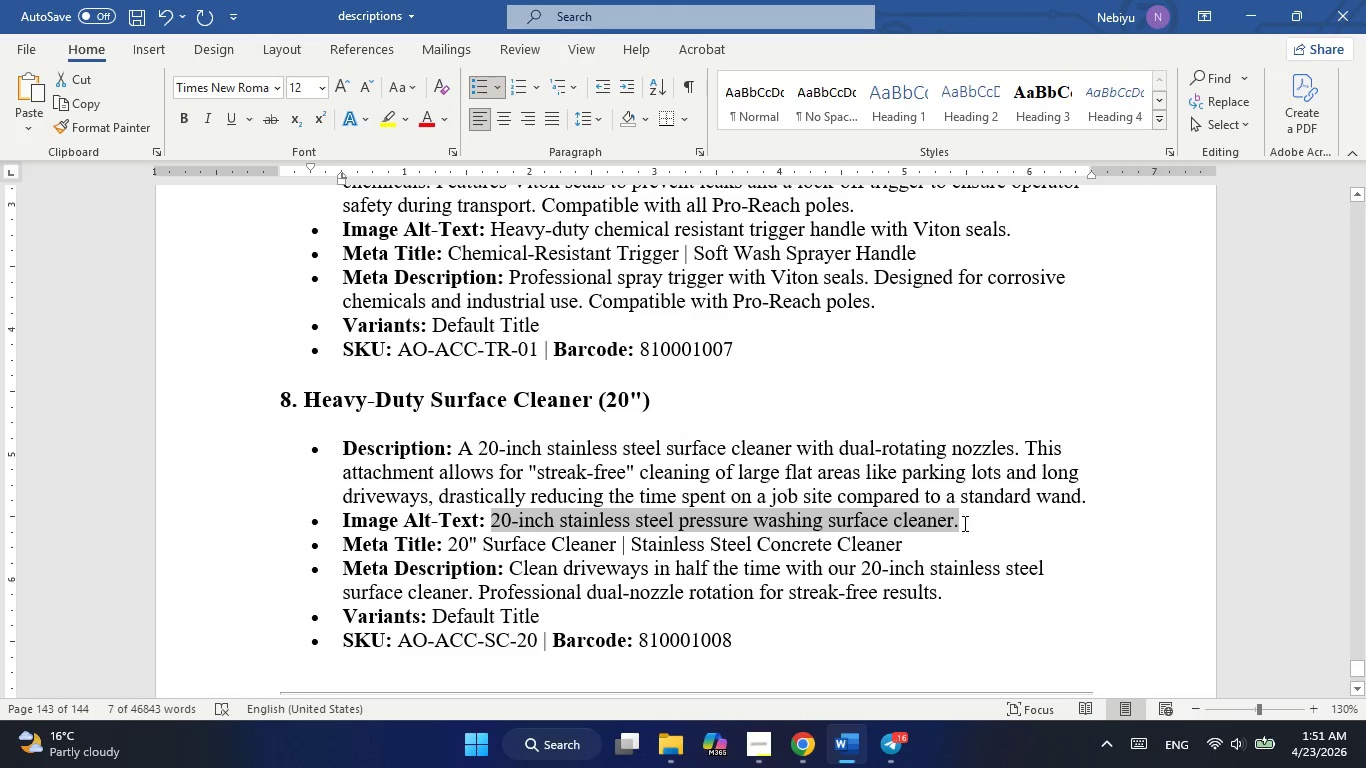 
key(Alt+Tab)
 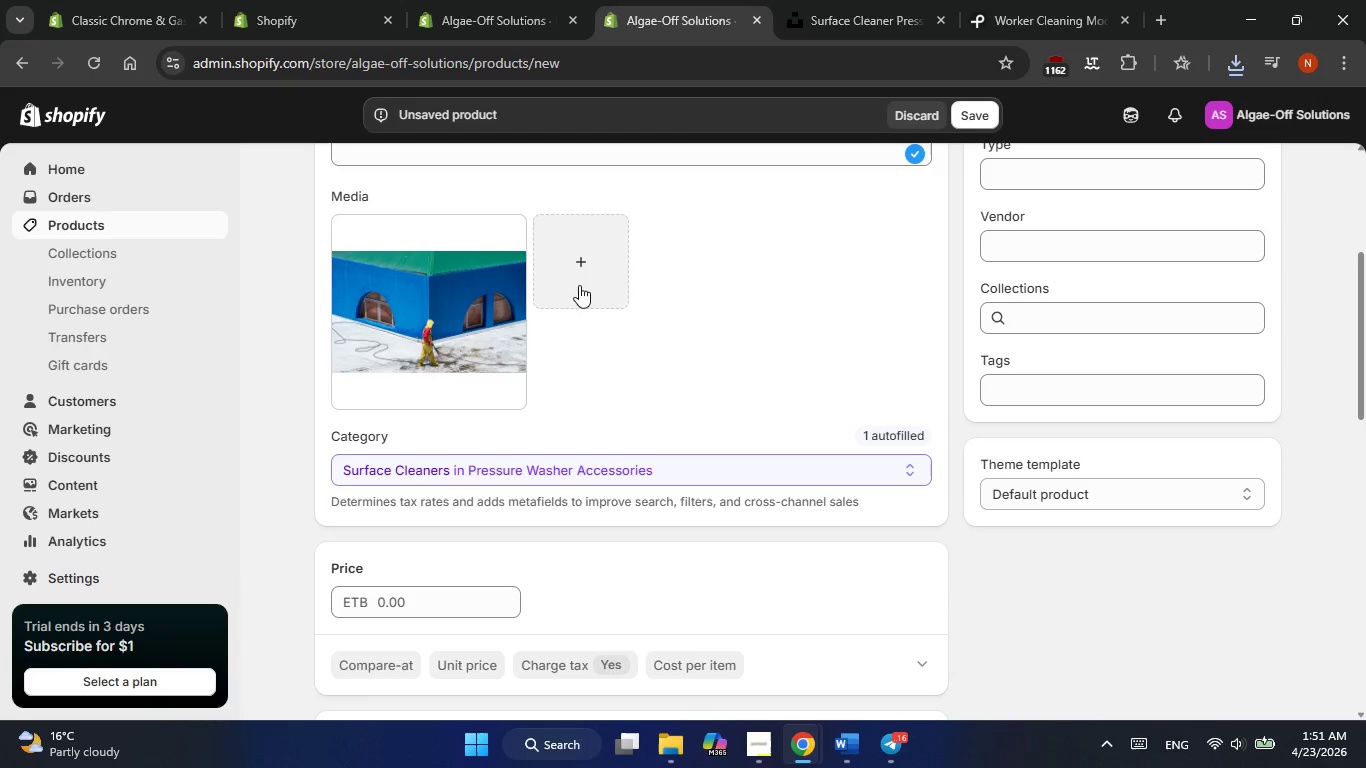 
left_click([469, 306])
 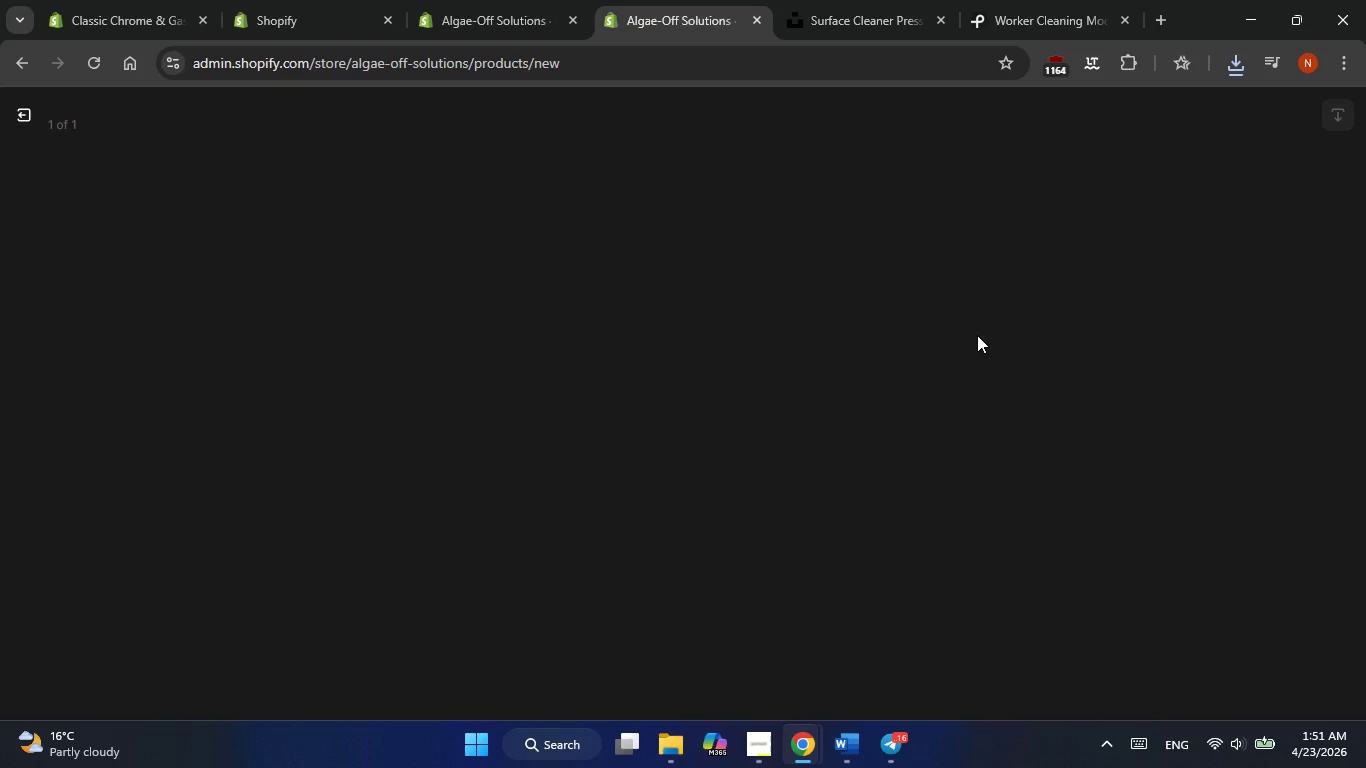 
wait(6.27)
 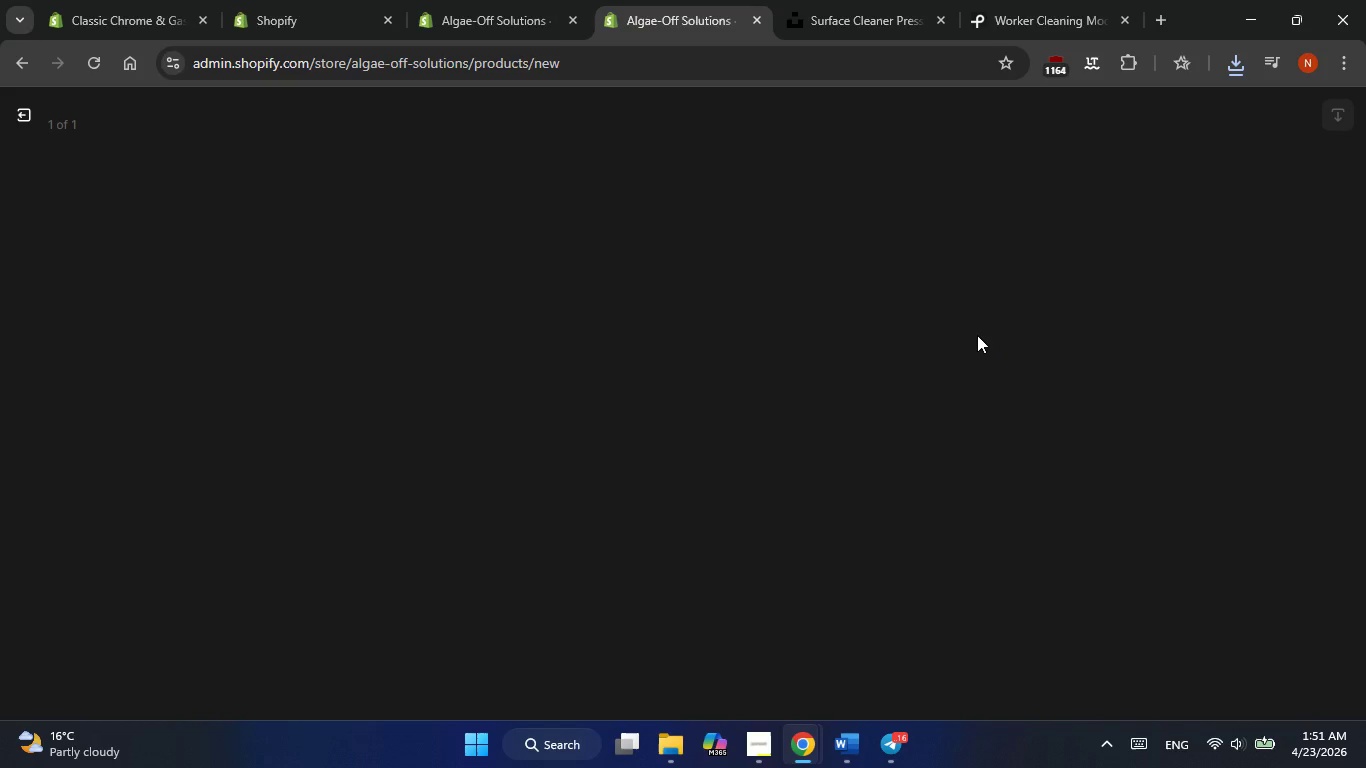 
left_click([1154, 333])
 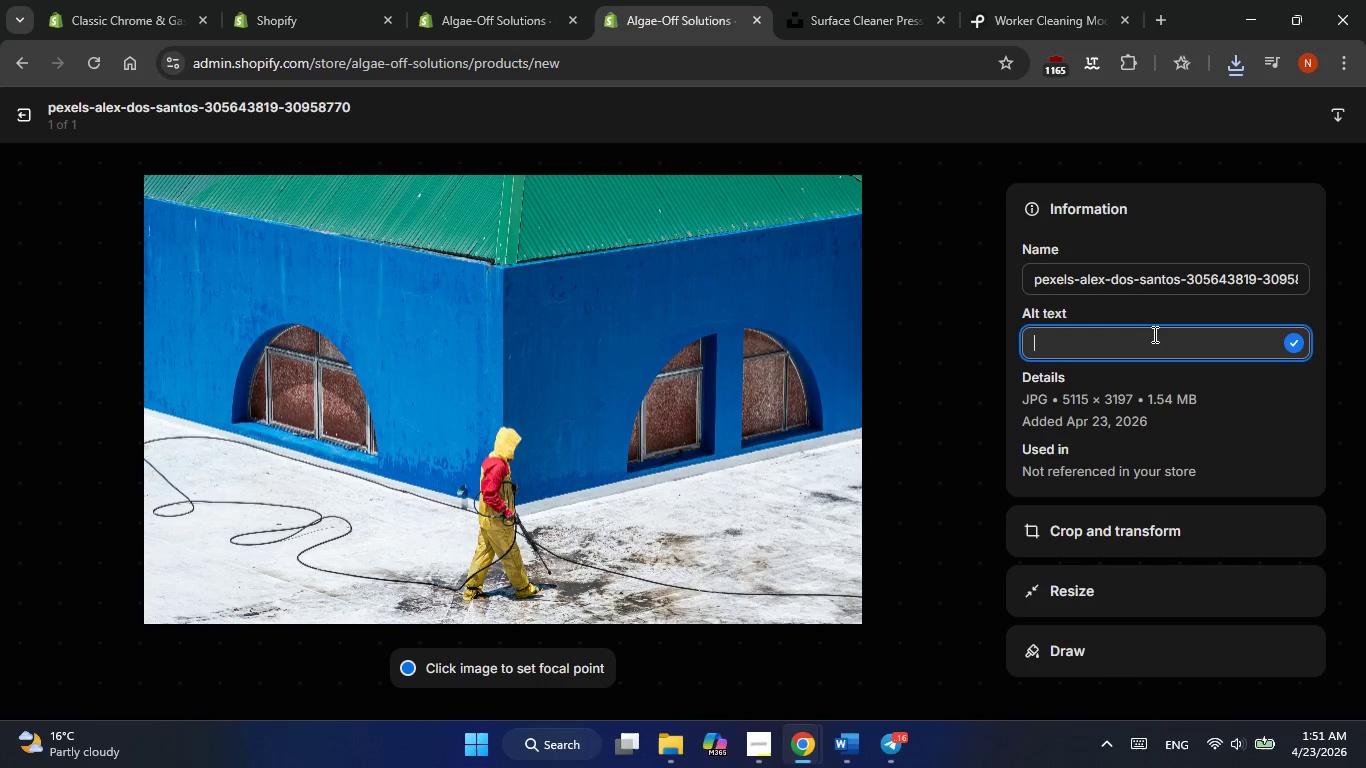 
right_click([1153, 334])
 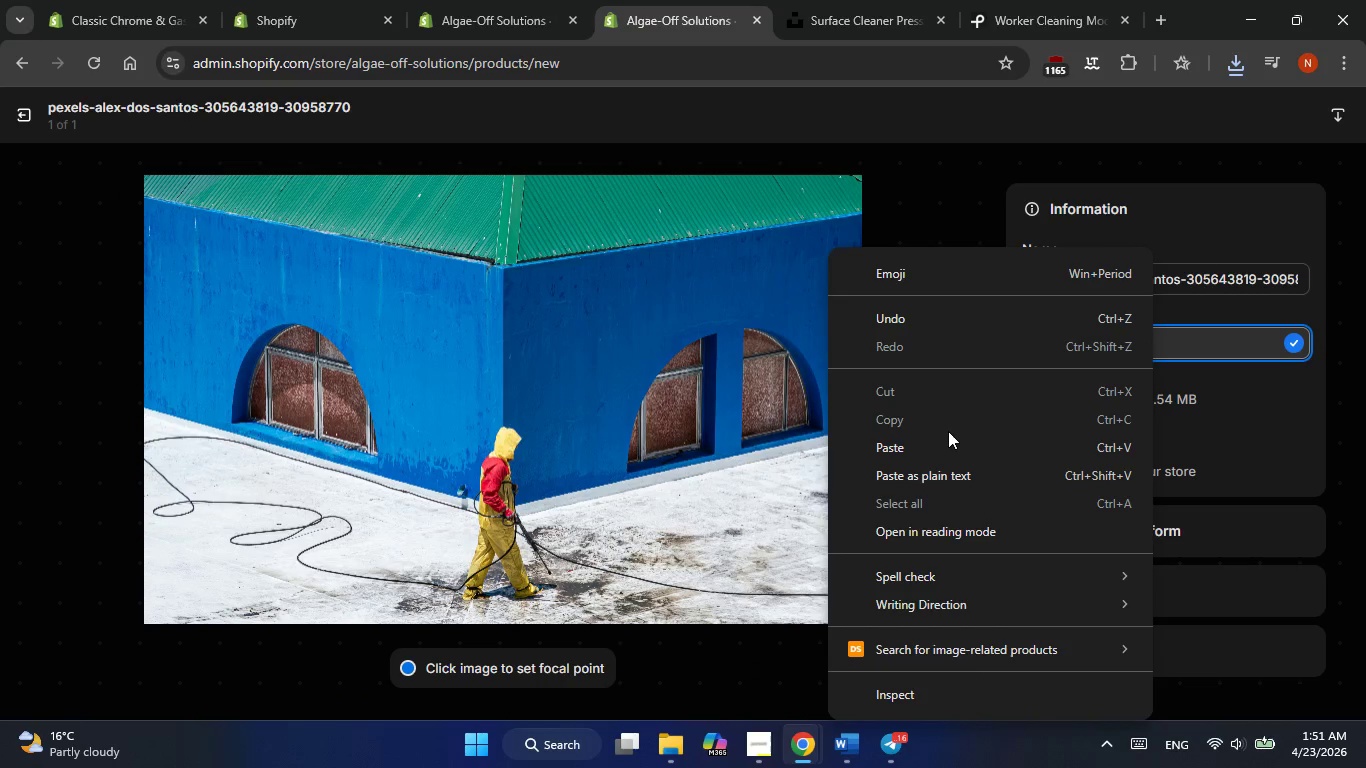 
left_click([945, 441])
 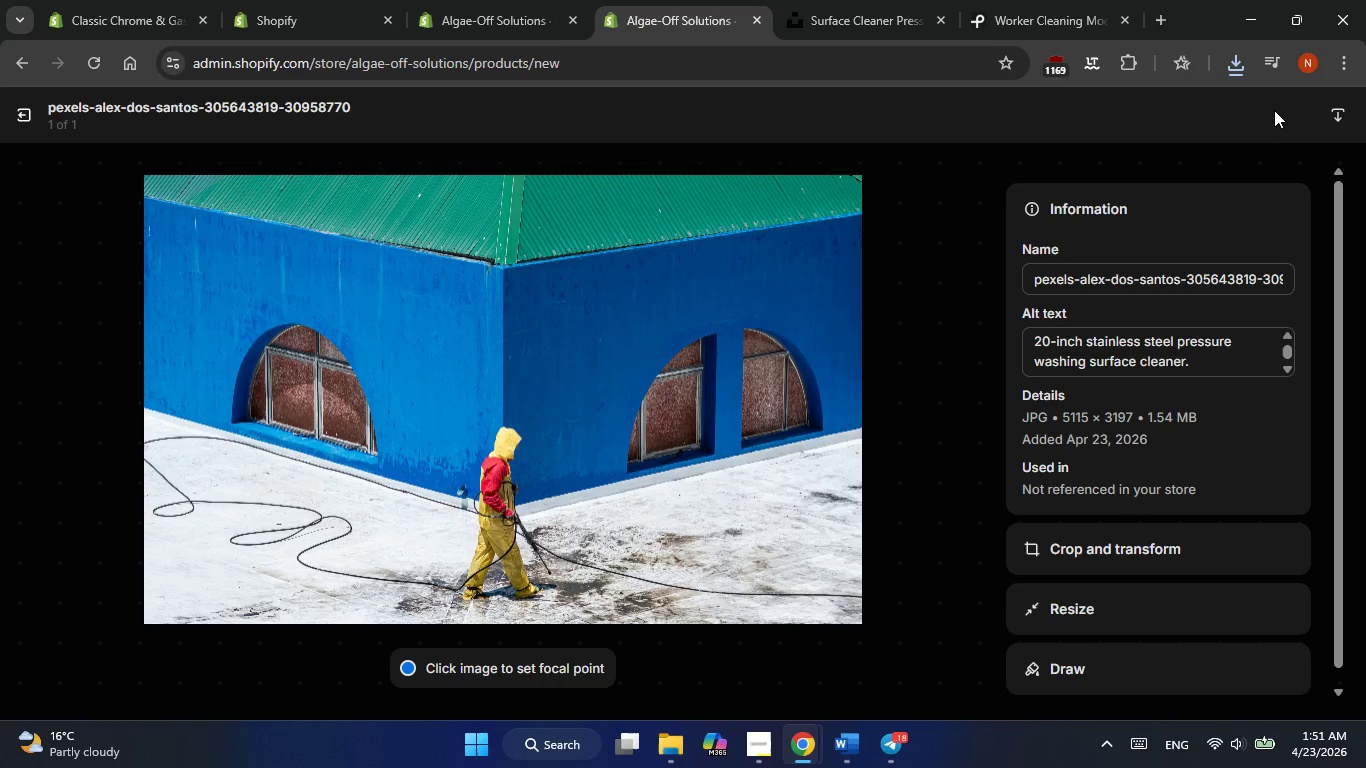 
wait(9.02)
 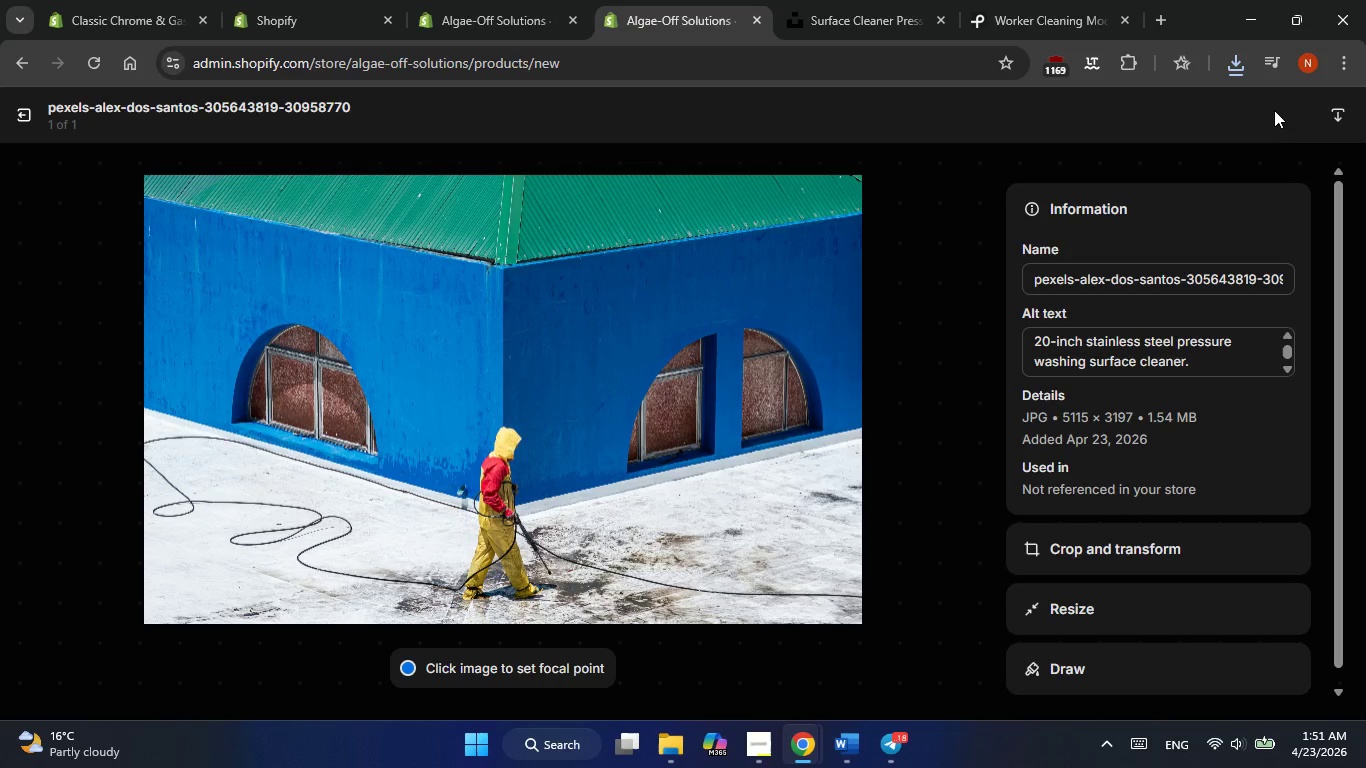 
left_click([22, 111])
 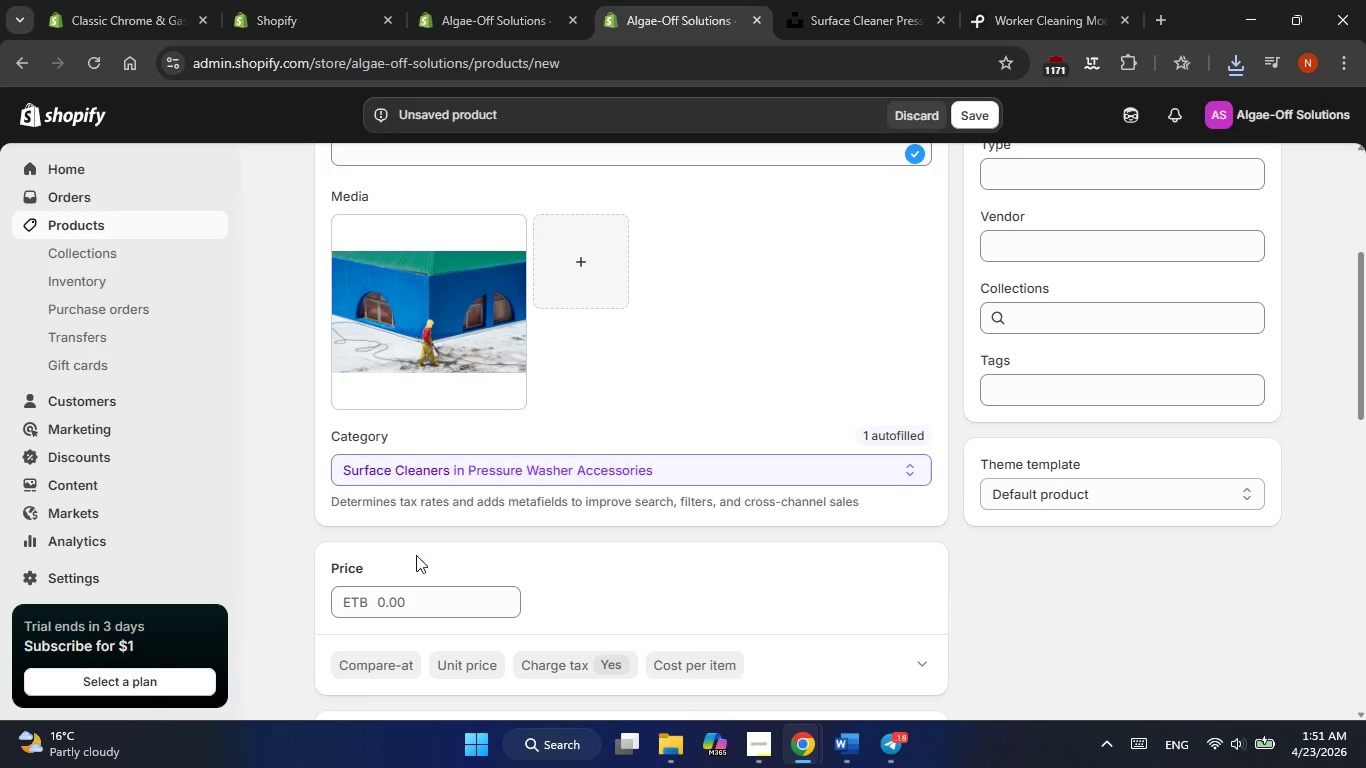 
left_click([407, 592])
 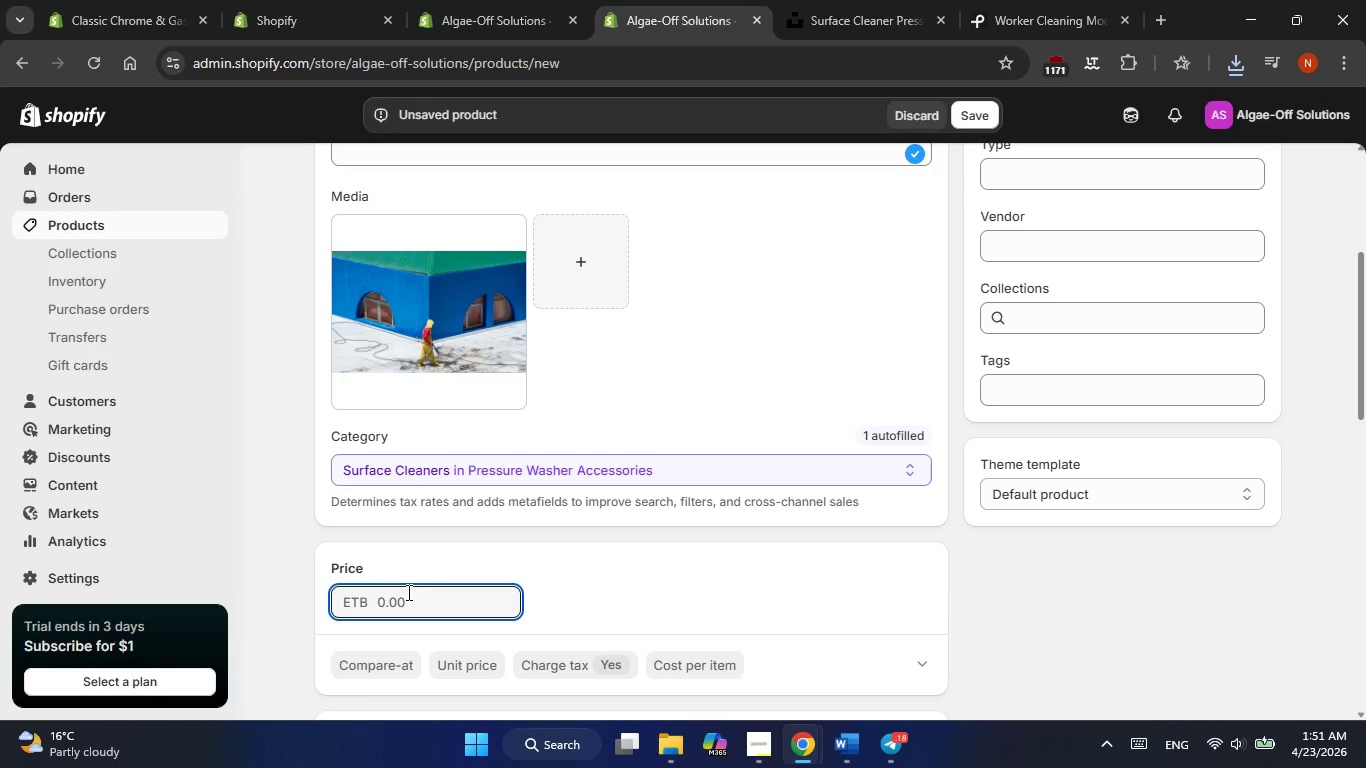 
key(Numpad1)
 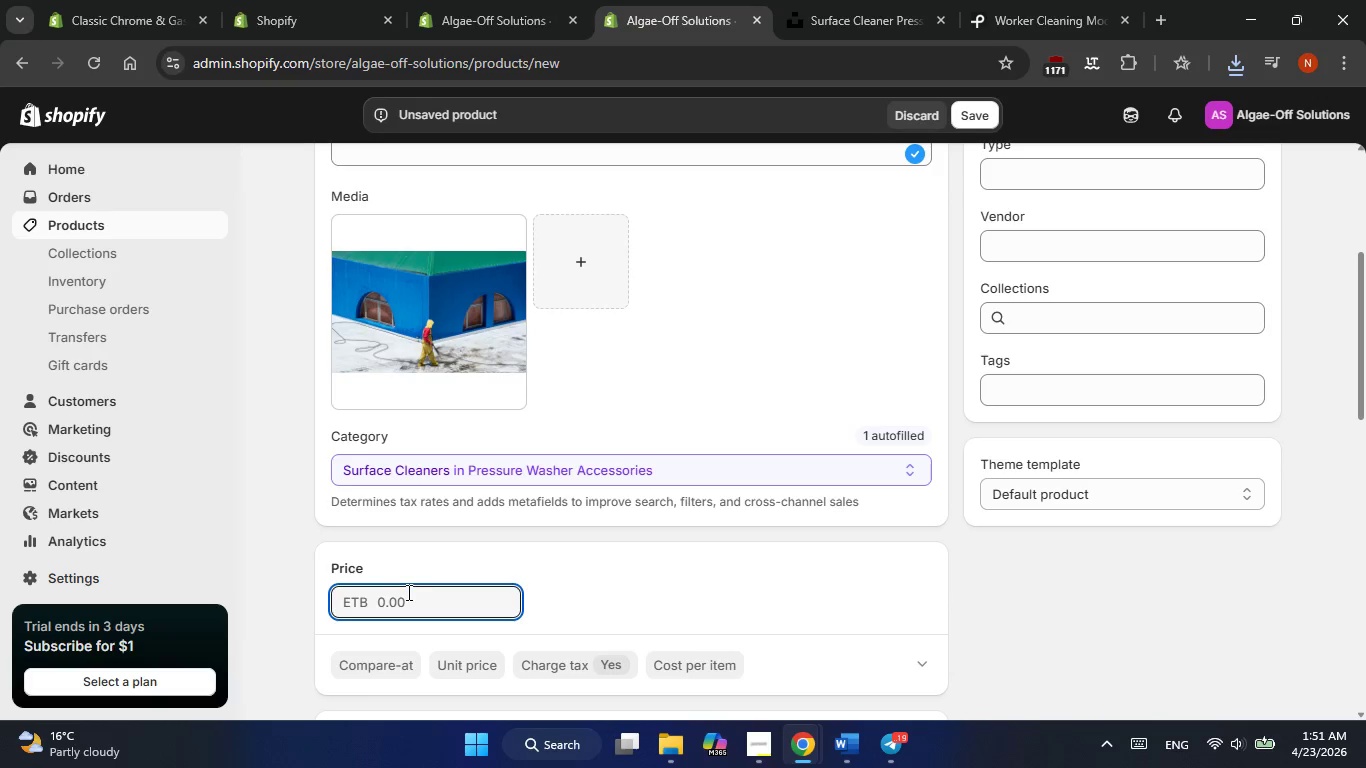 
key(Numpad2)
 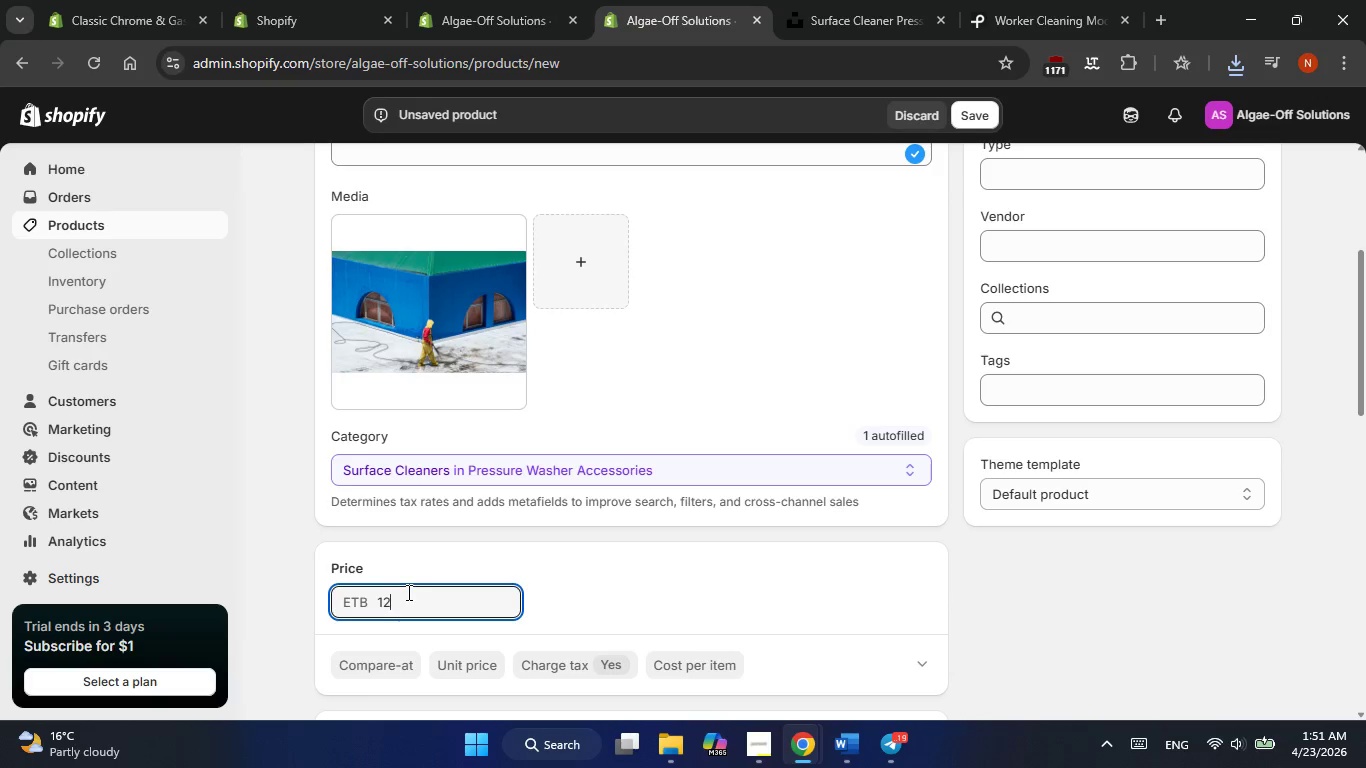 
key(Numpad0)
 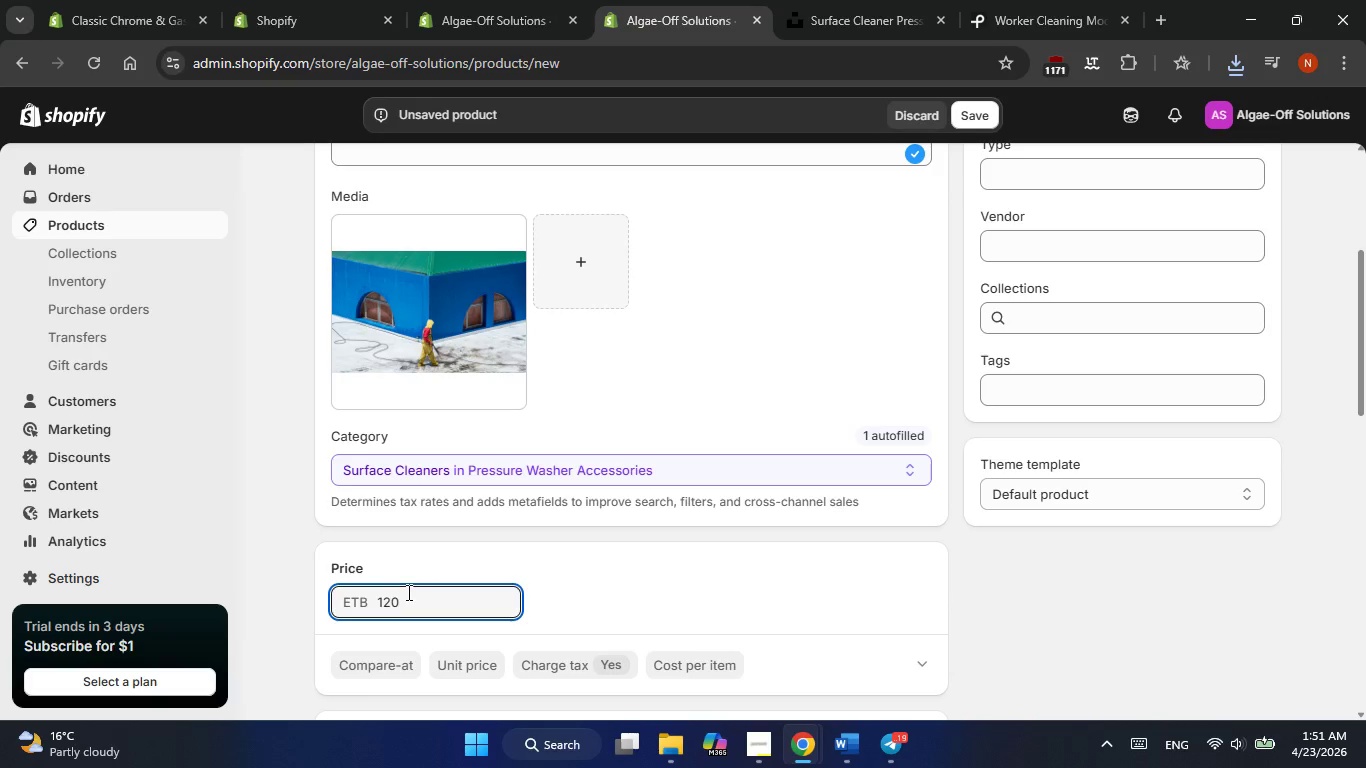 
left_click([358, 661])
 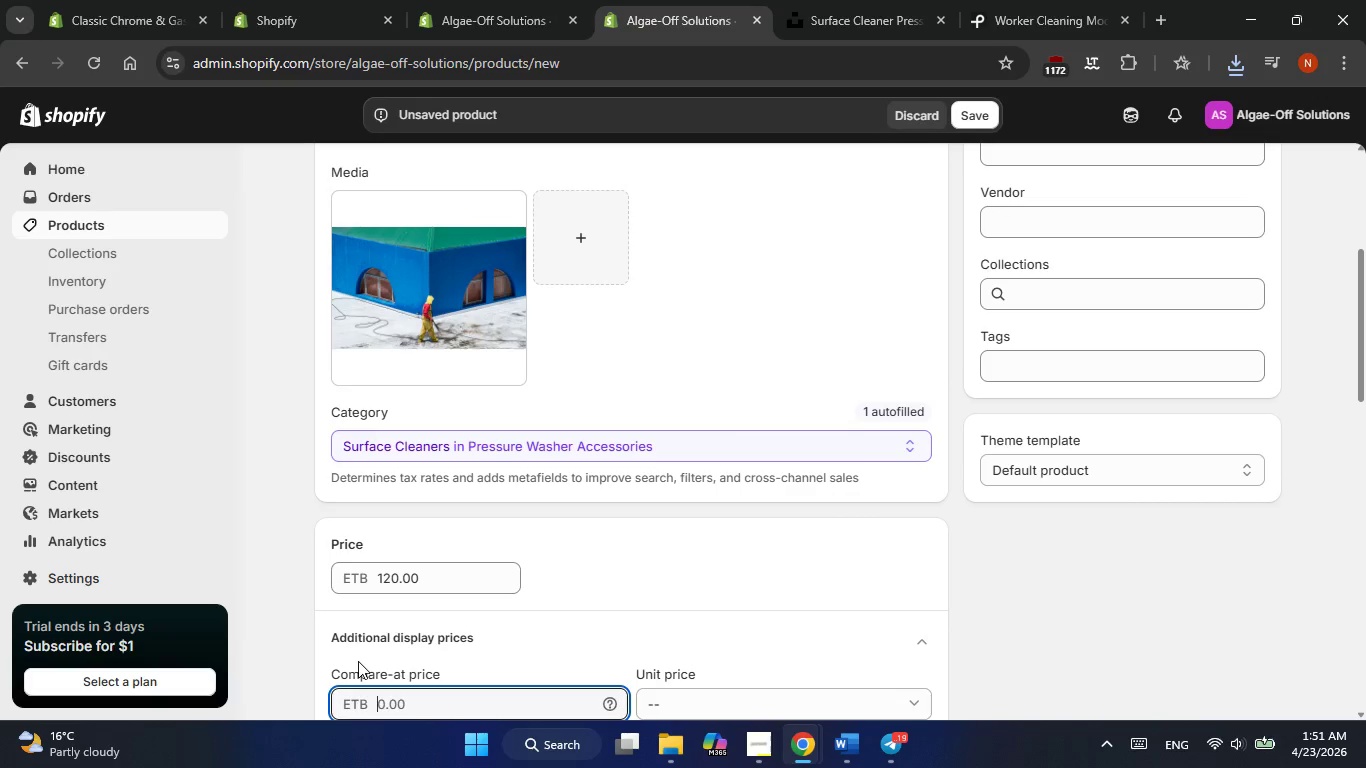 
key(Numpad1)
 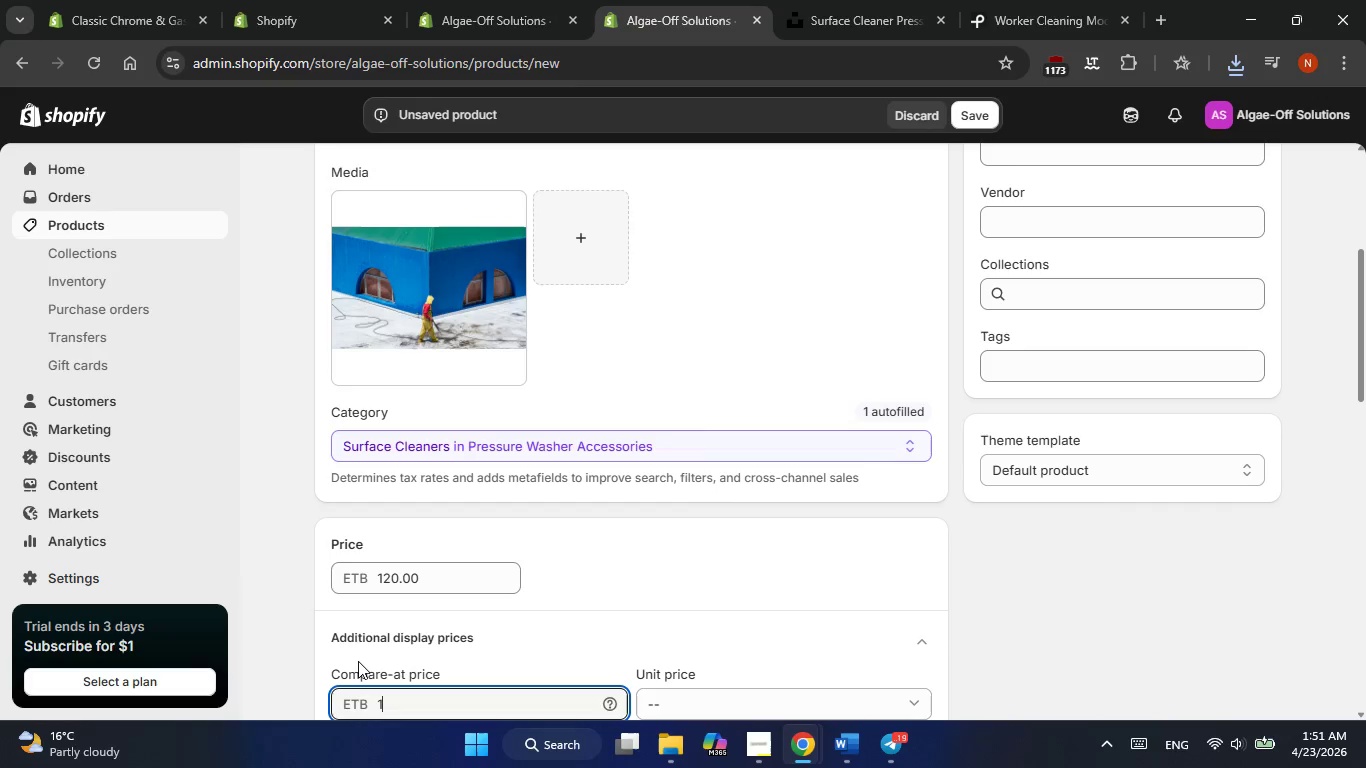 
key(Numpad3)
 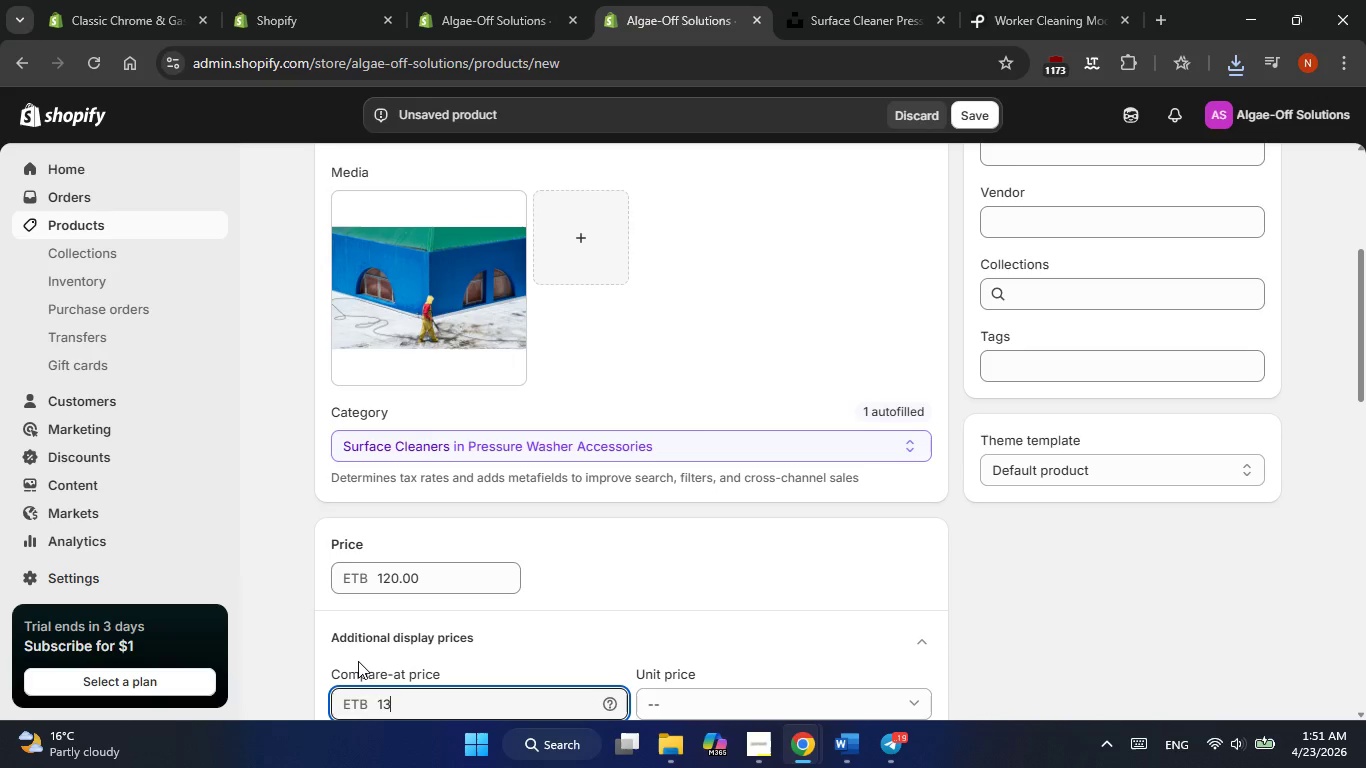 
key(Numpad0)
 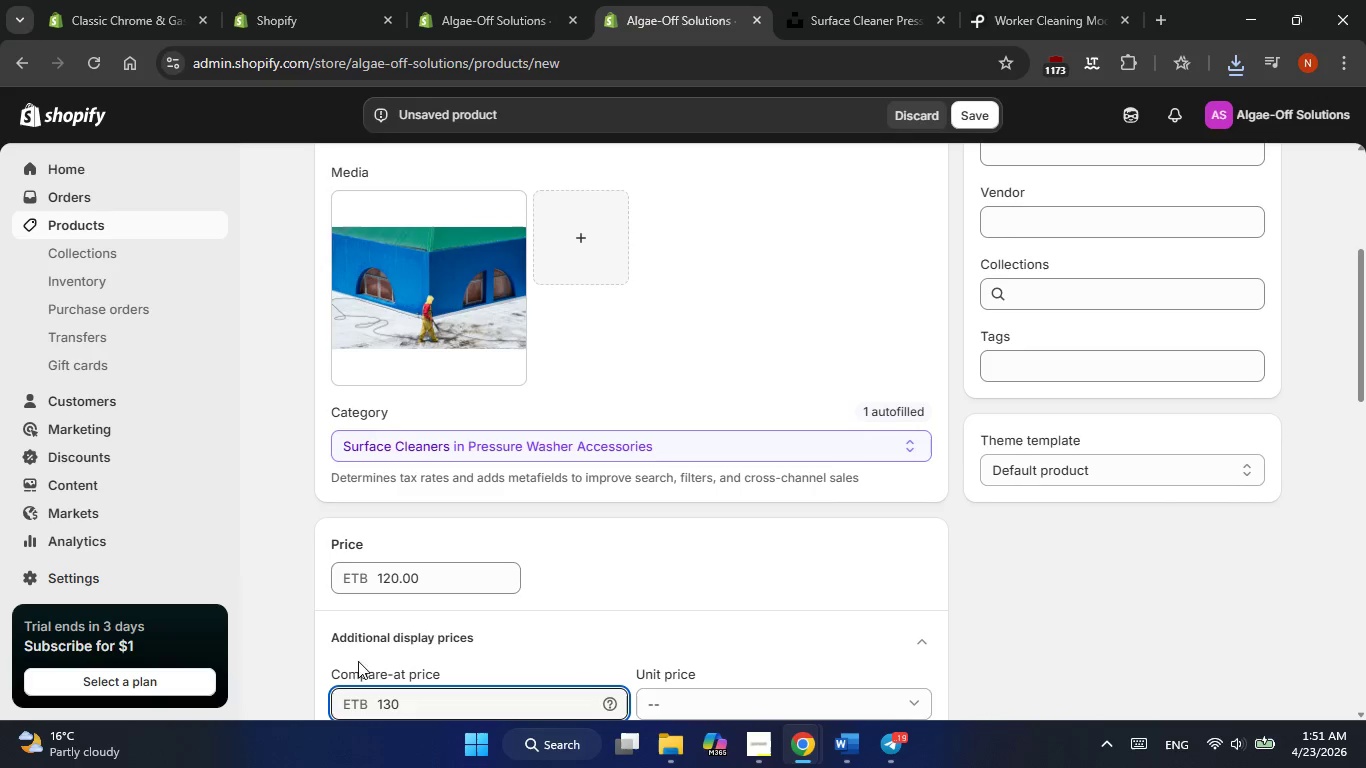 
scroll: coordinate [544, 549], scroll_direction: down, amount: 4.0
 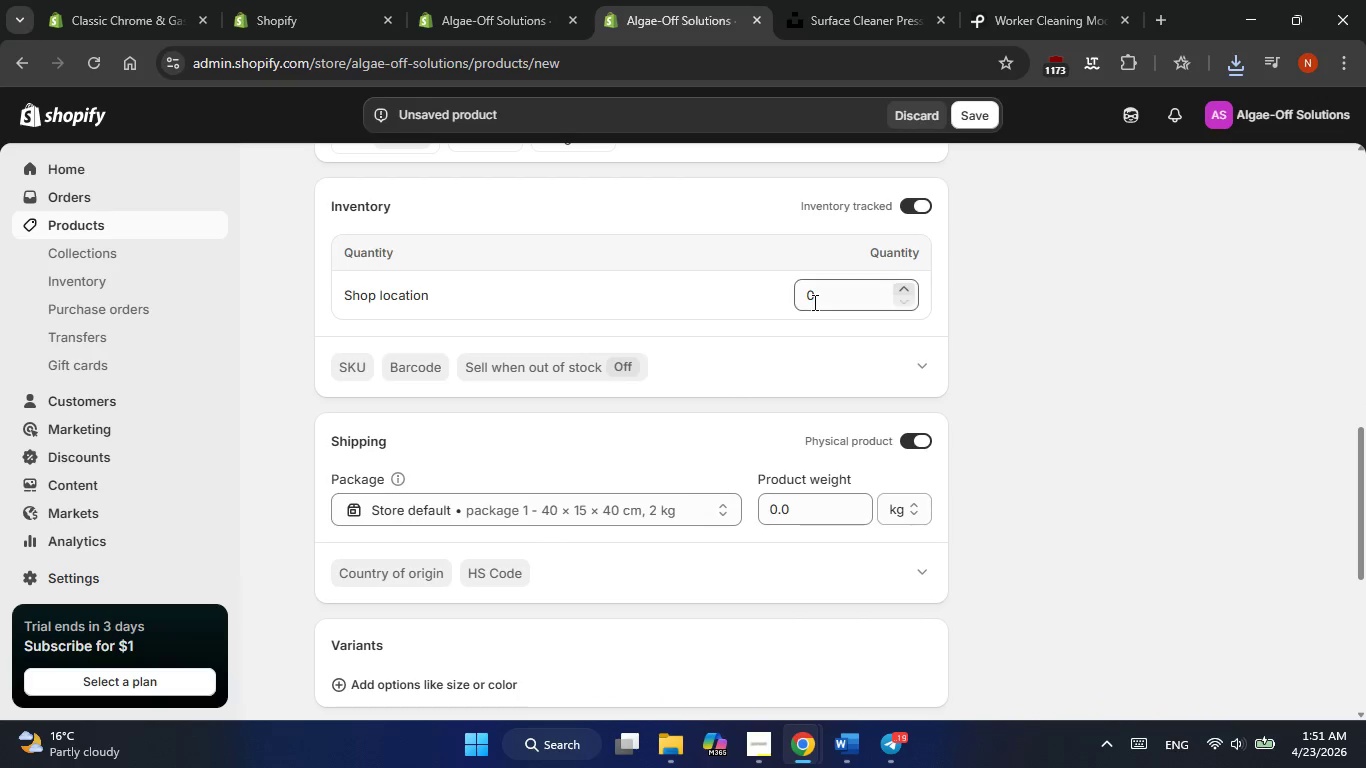 
left_click([814, 302])
 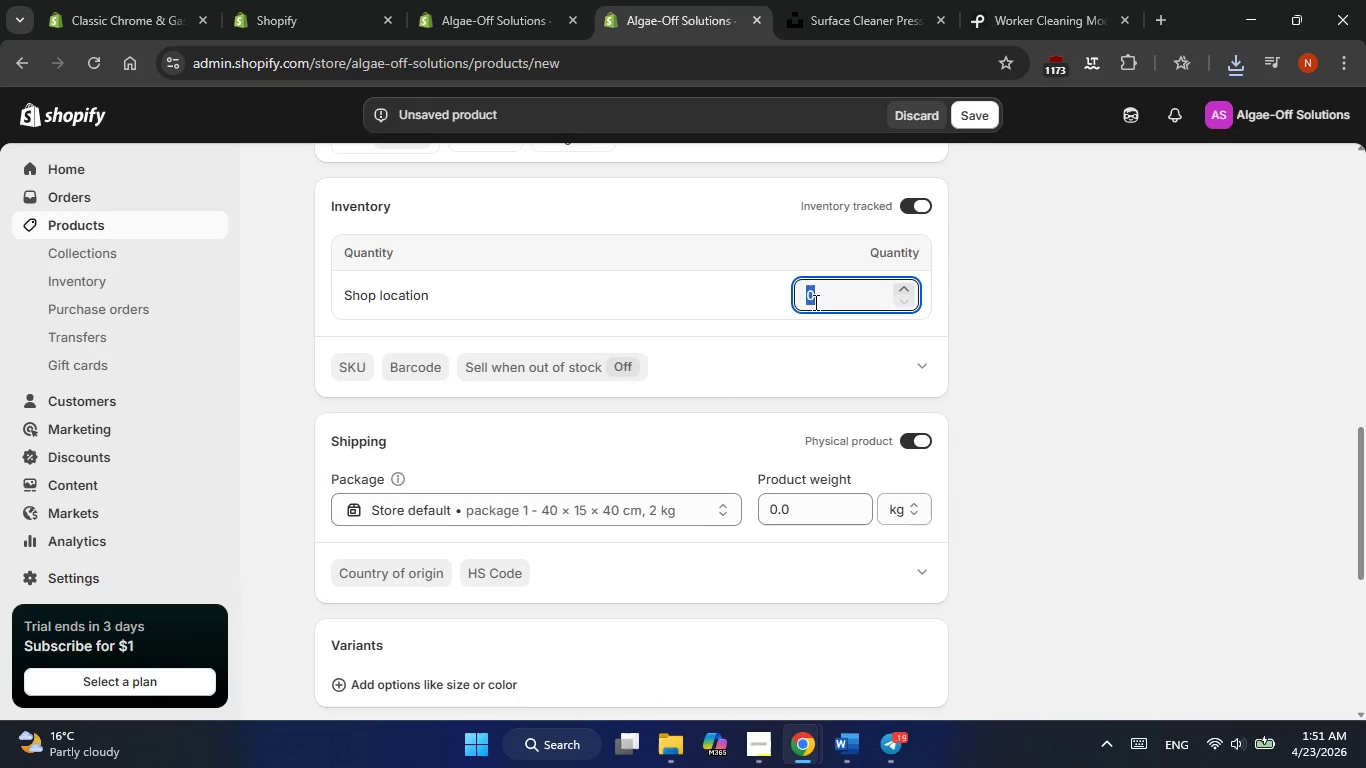 
key(Numpad2)
 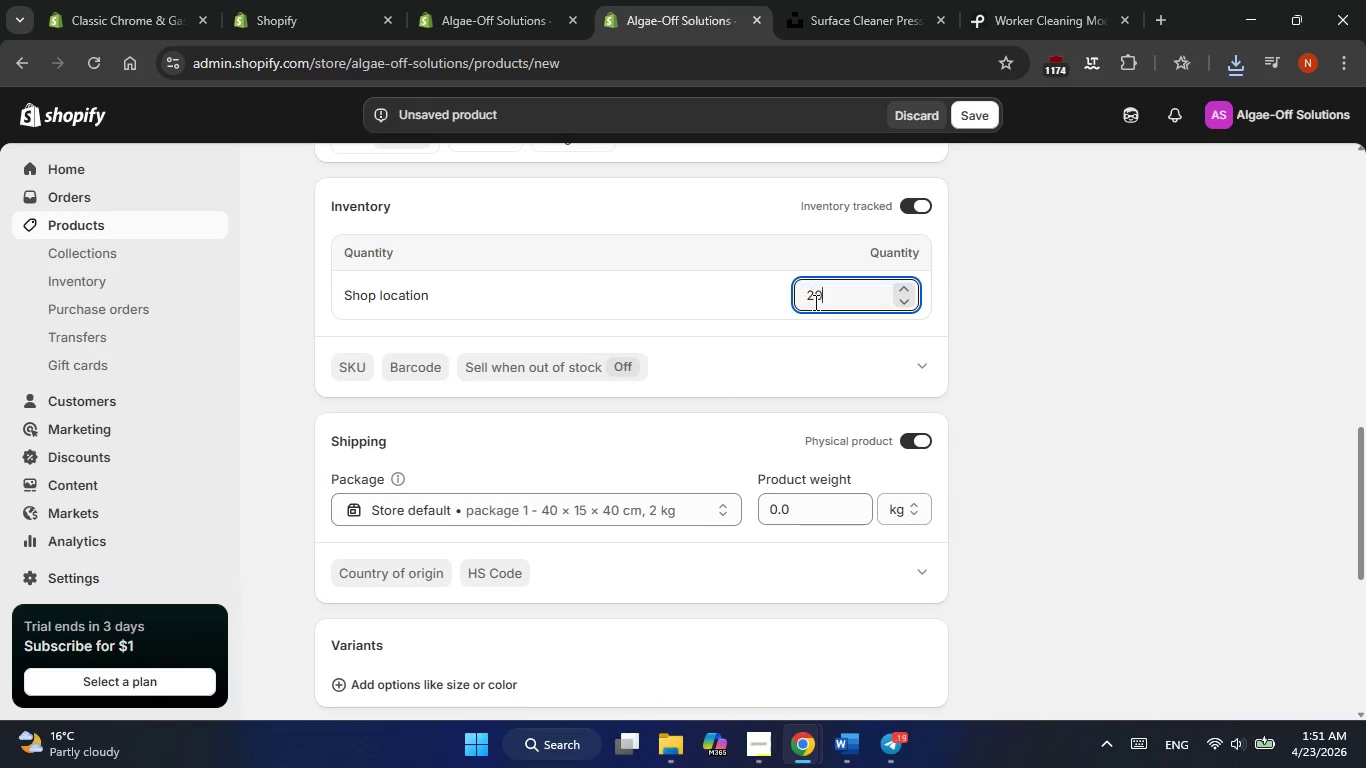 
key(Numpad0)
 